 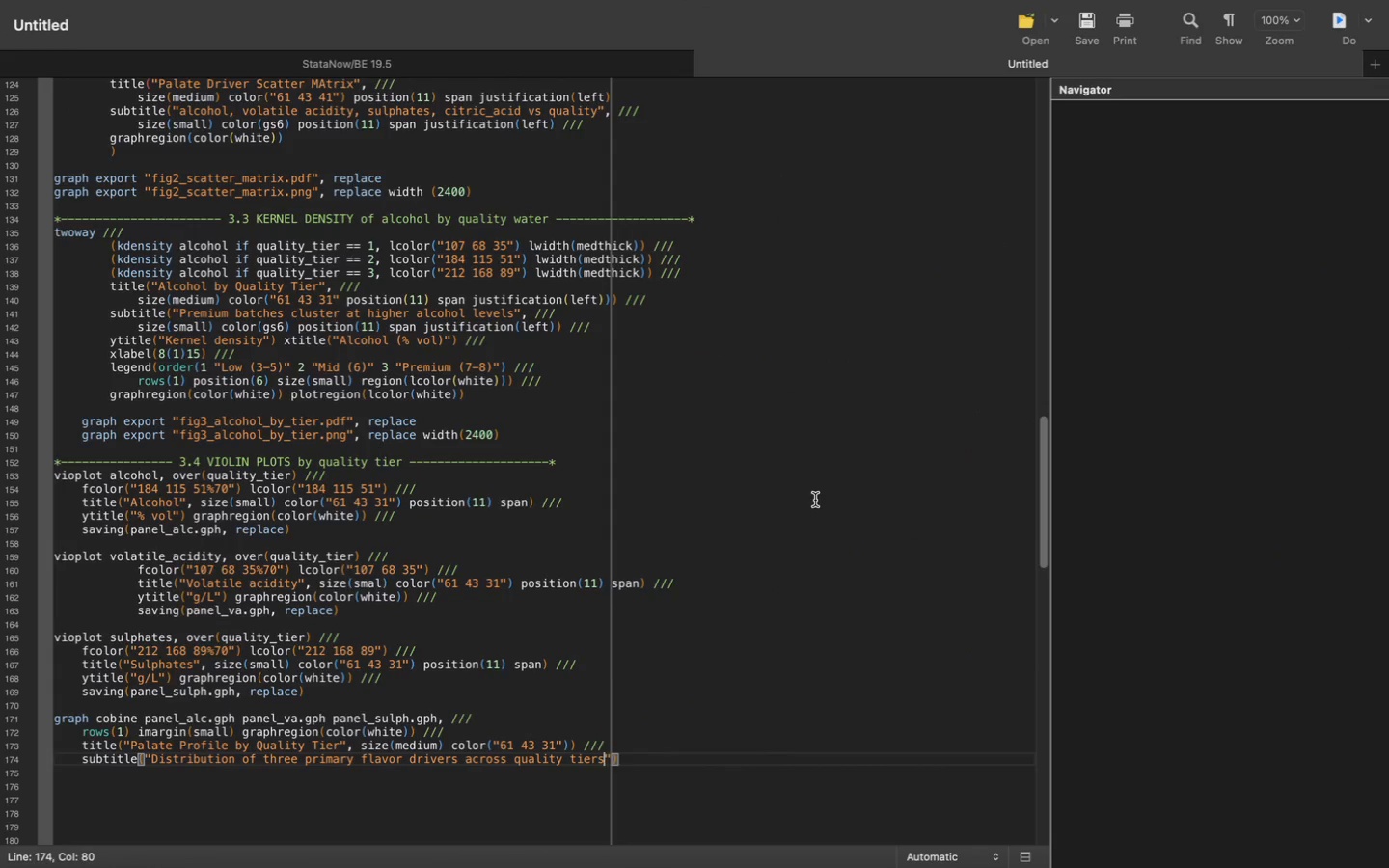 
key(ArrowRight)
 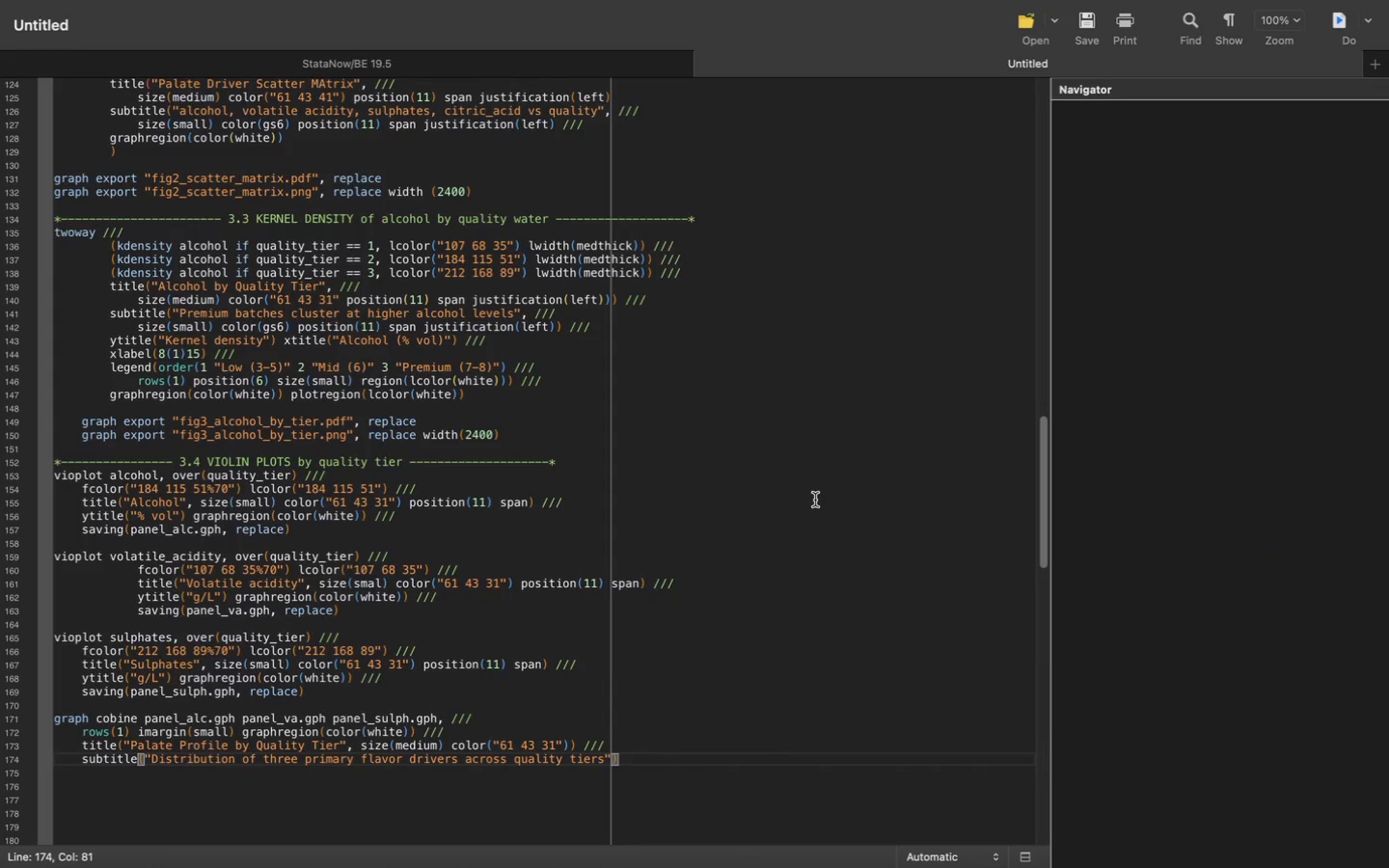 
key(Comma)
 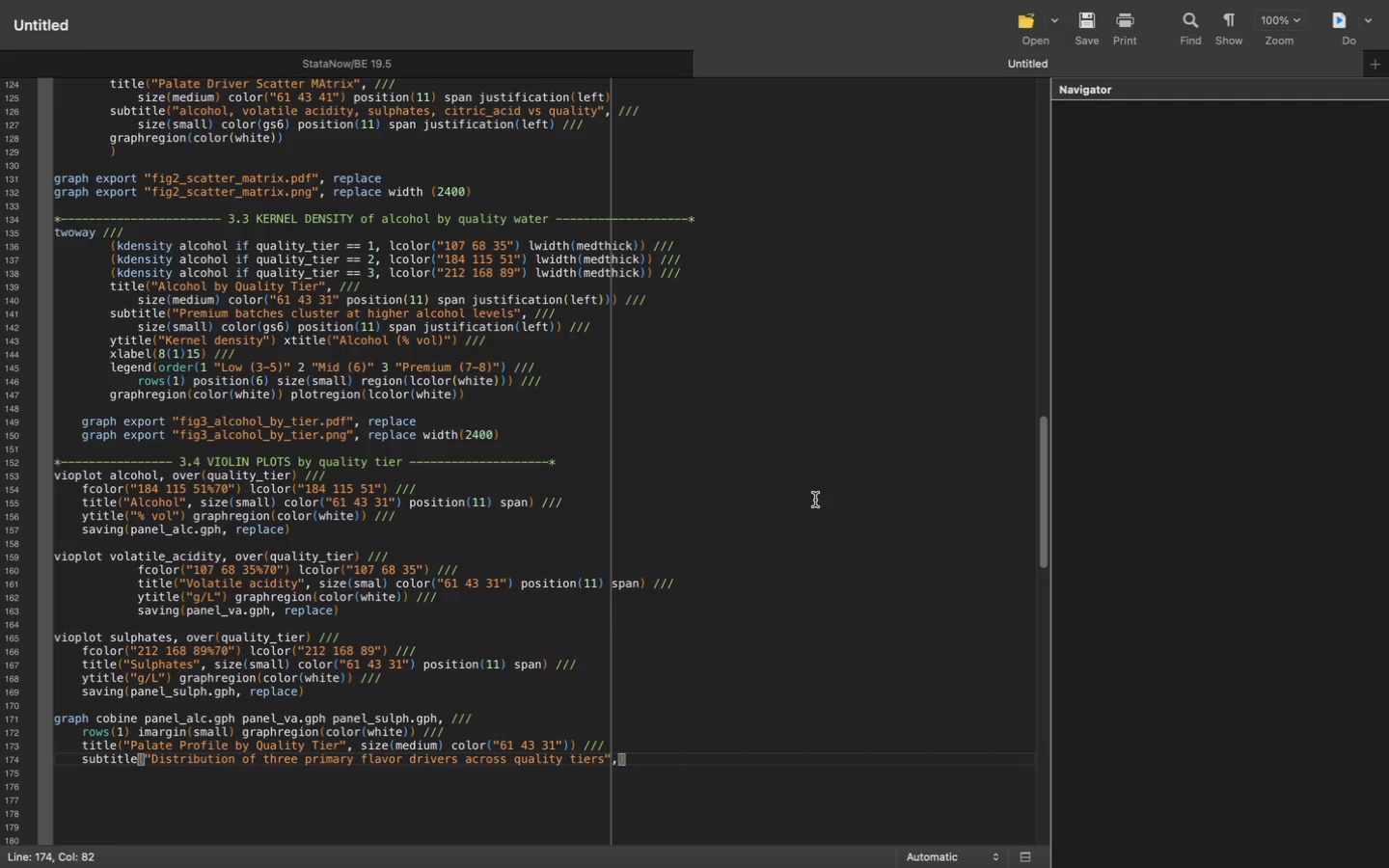 
key(Space)
 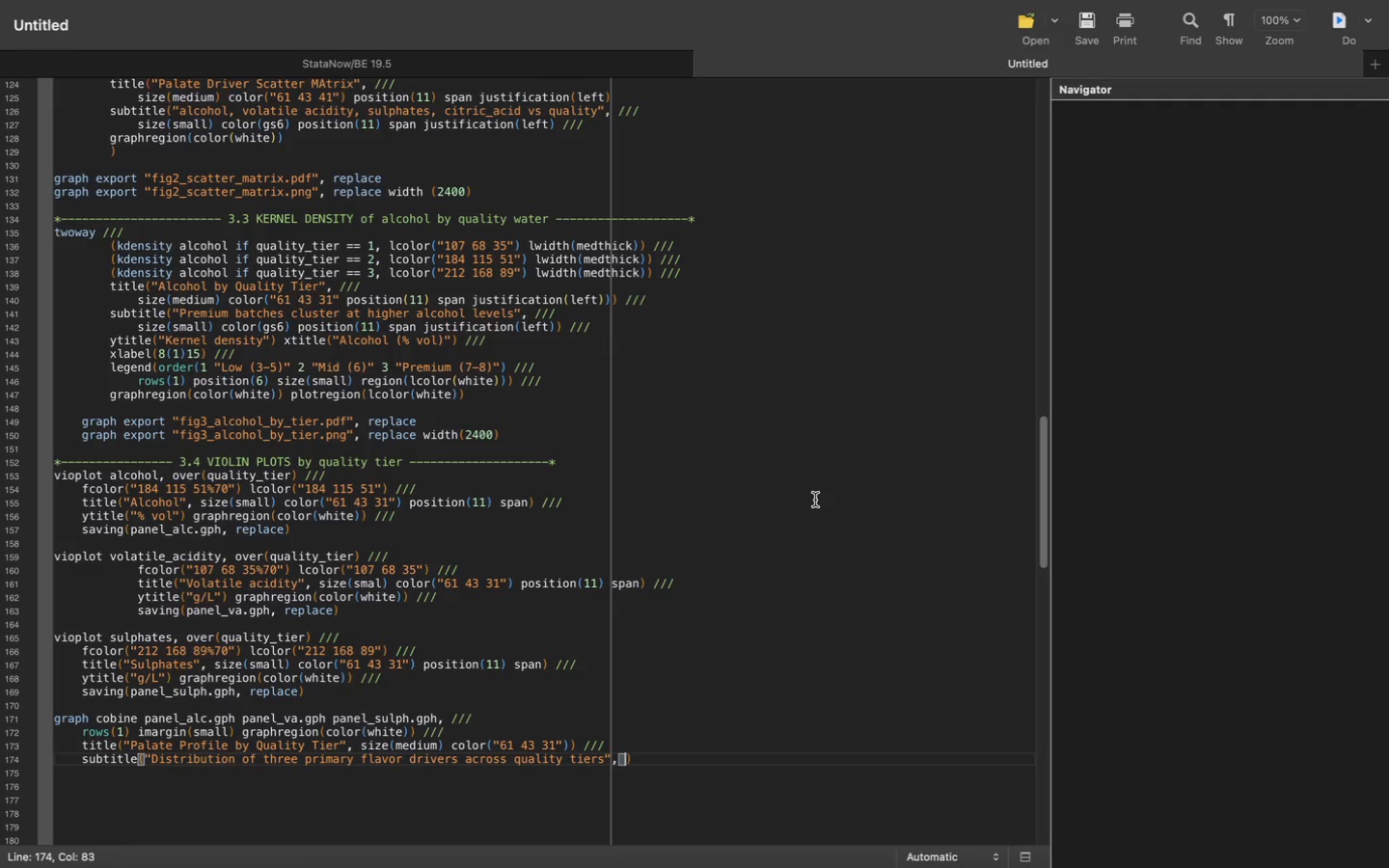 
key(Slash)
 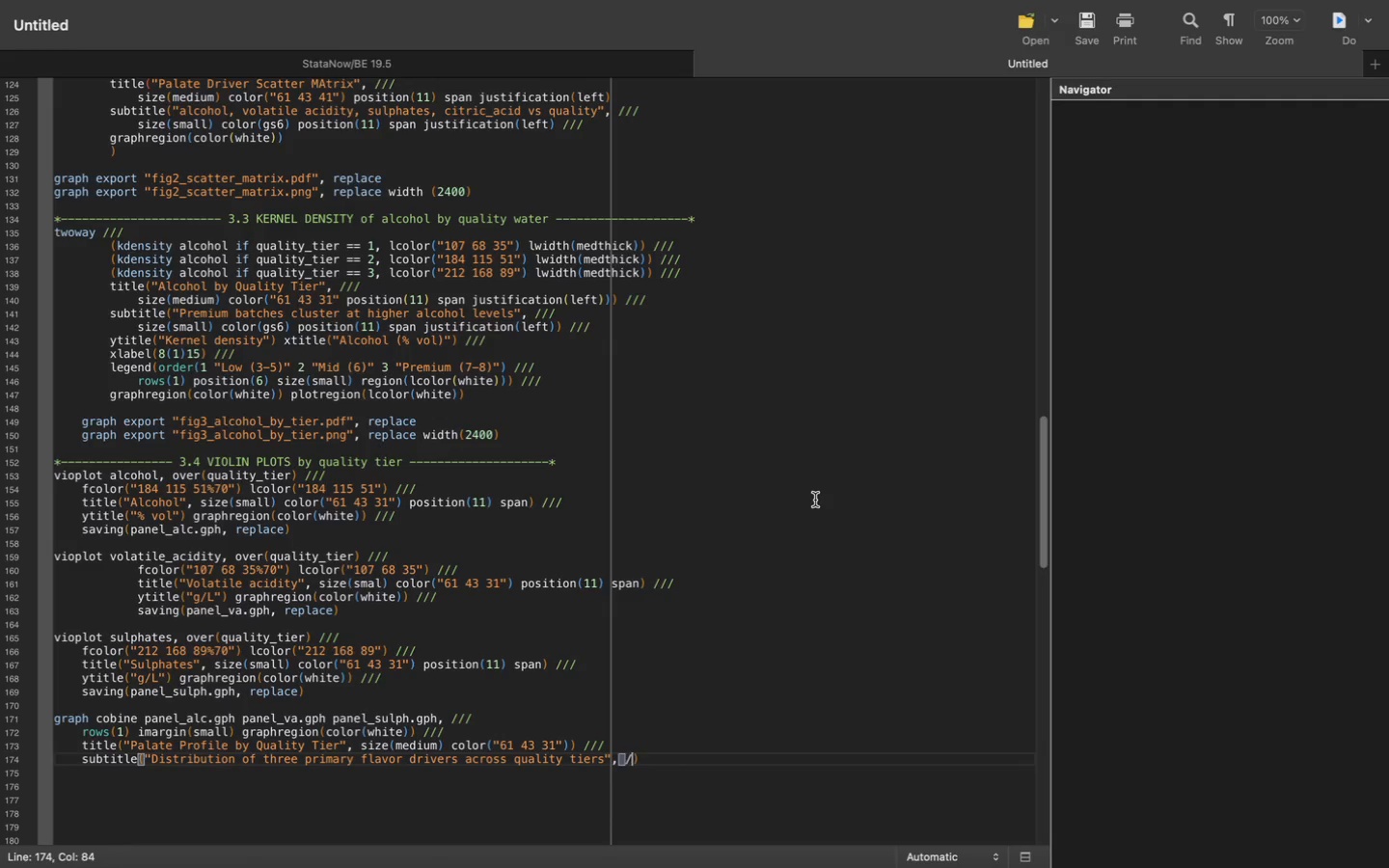 
key(Slash)
 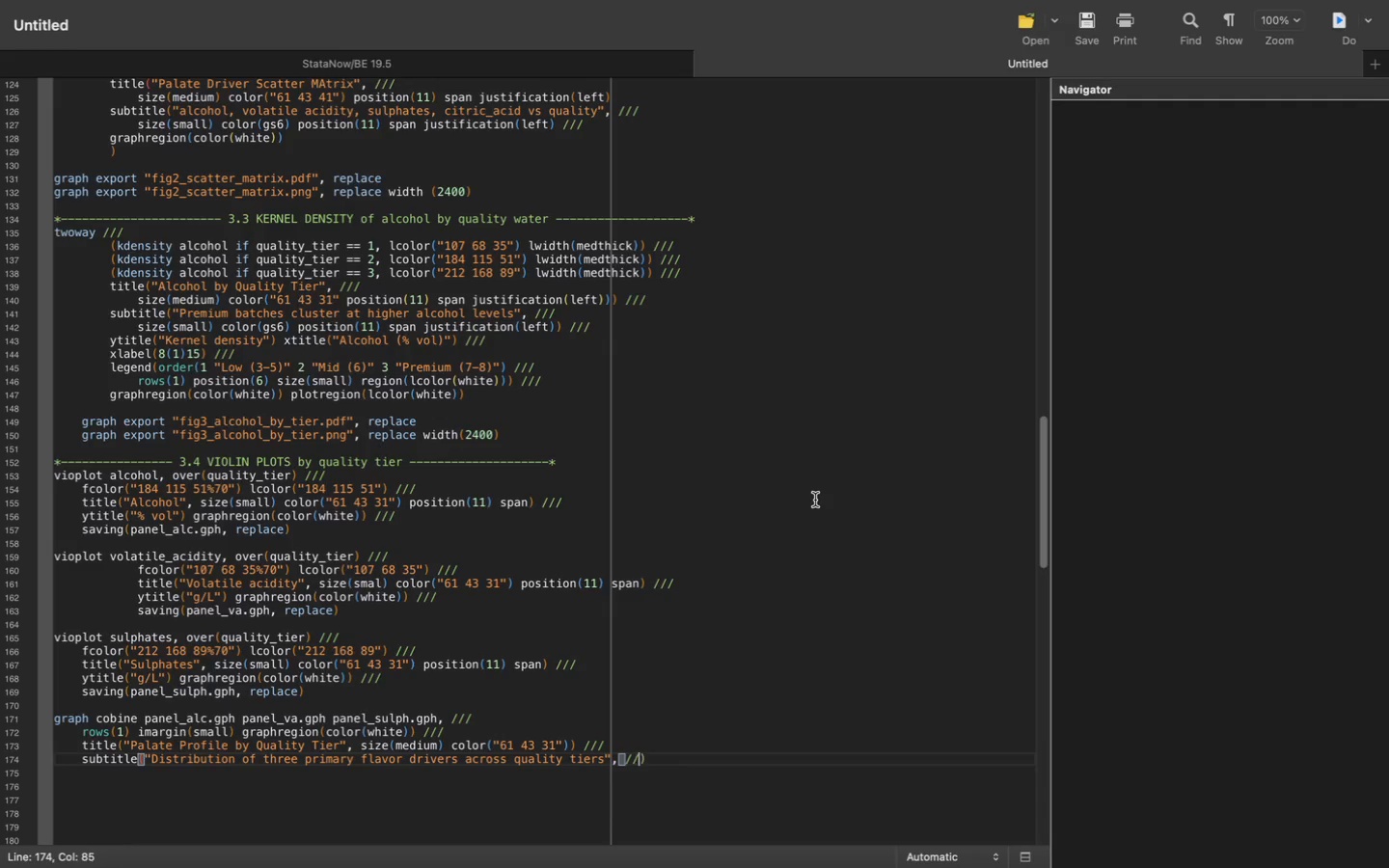 
key(Slash)
 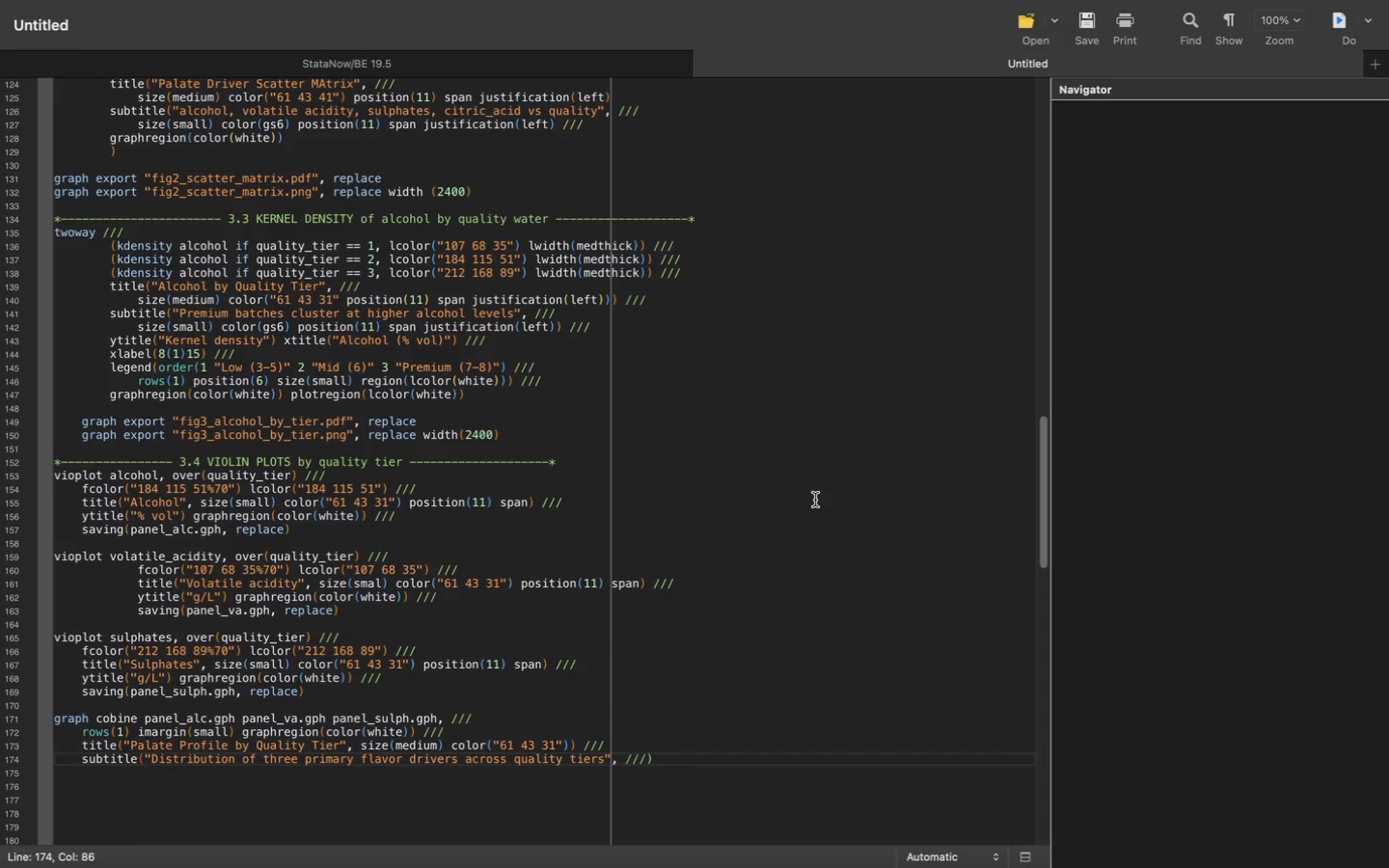 
key(Enter)
 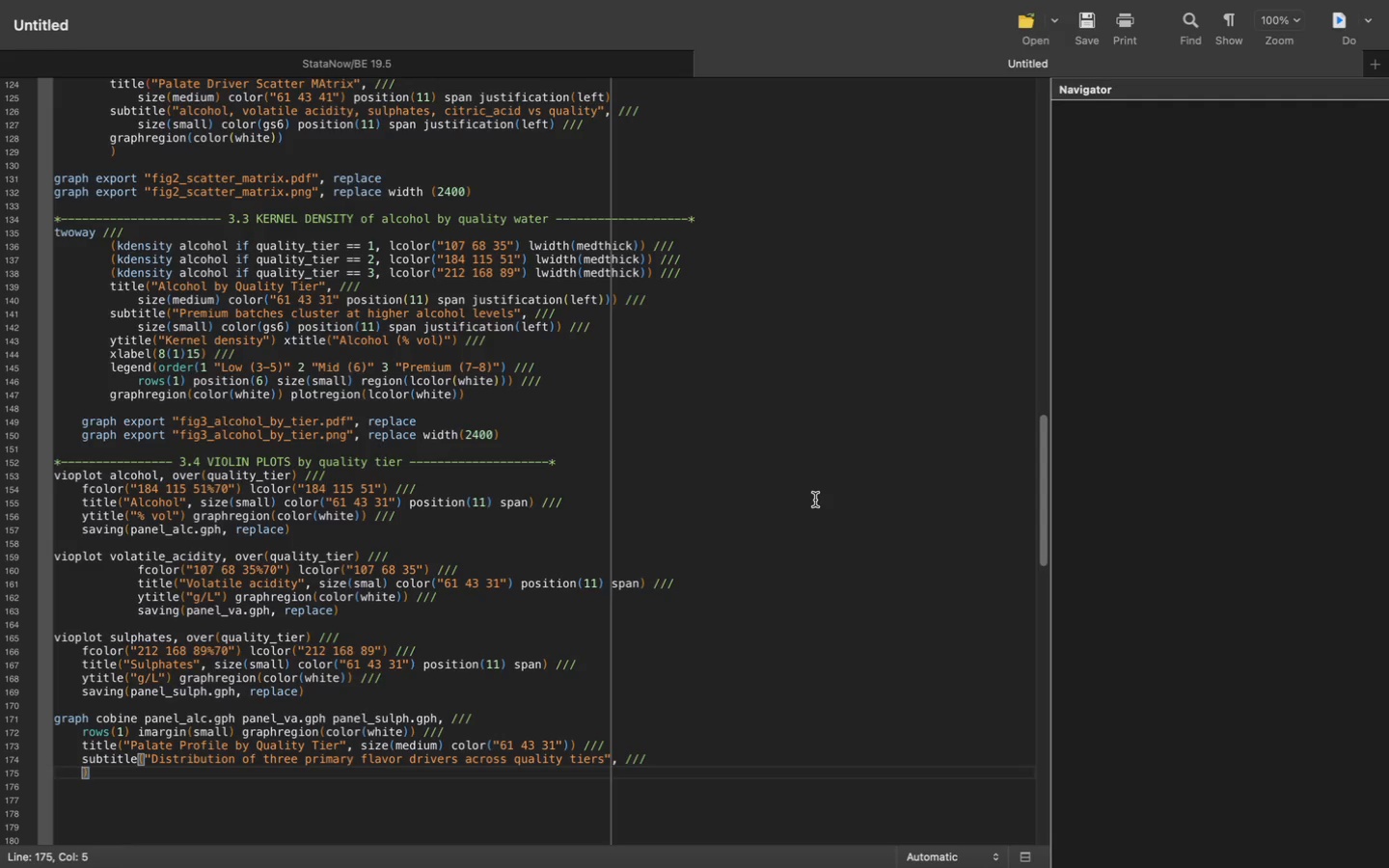 
type(size()
 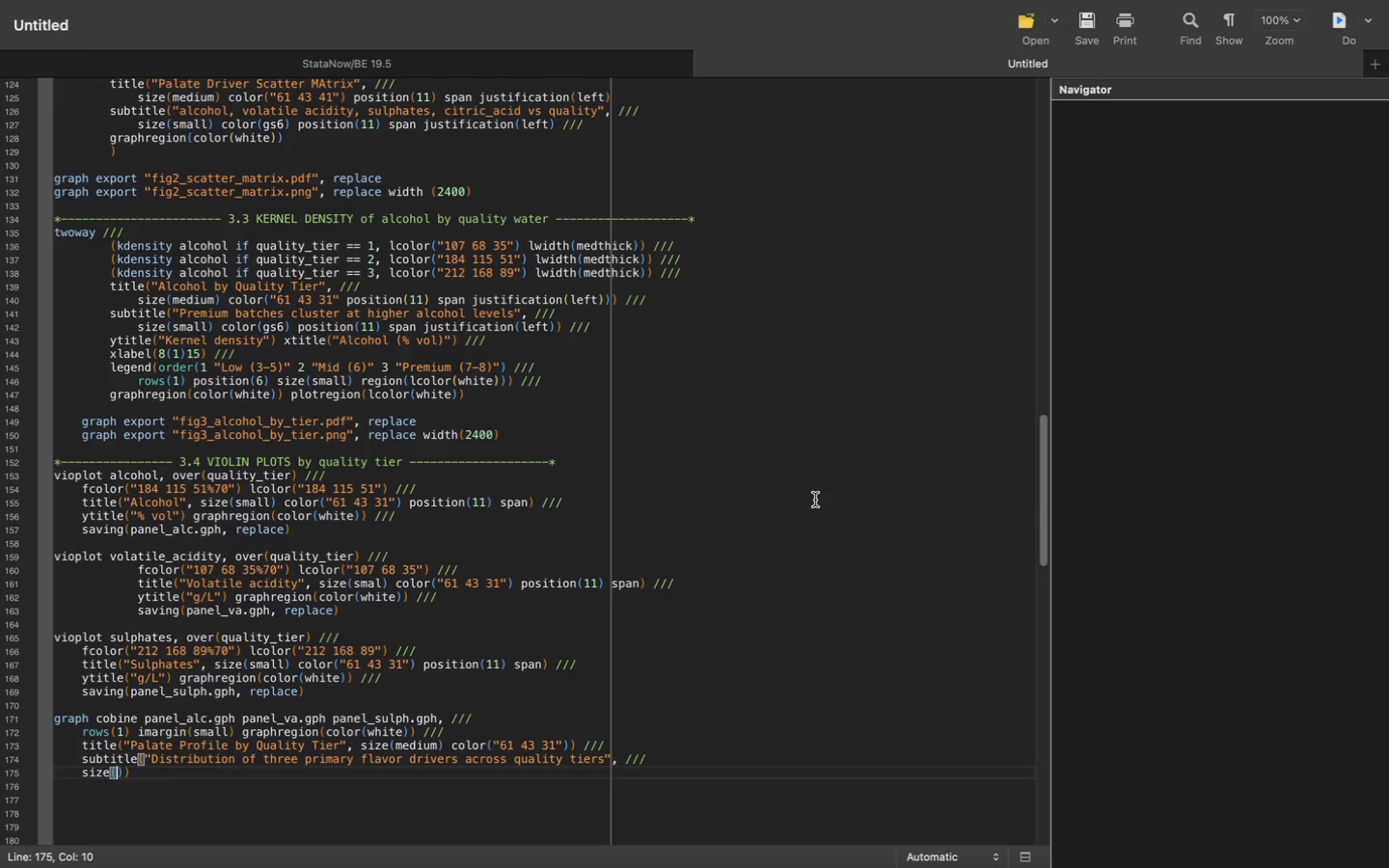 
key(ArrowLeft)
 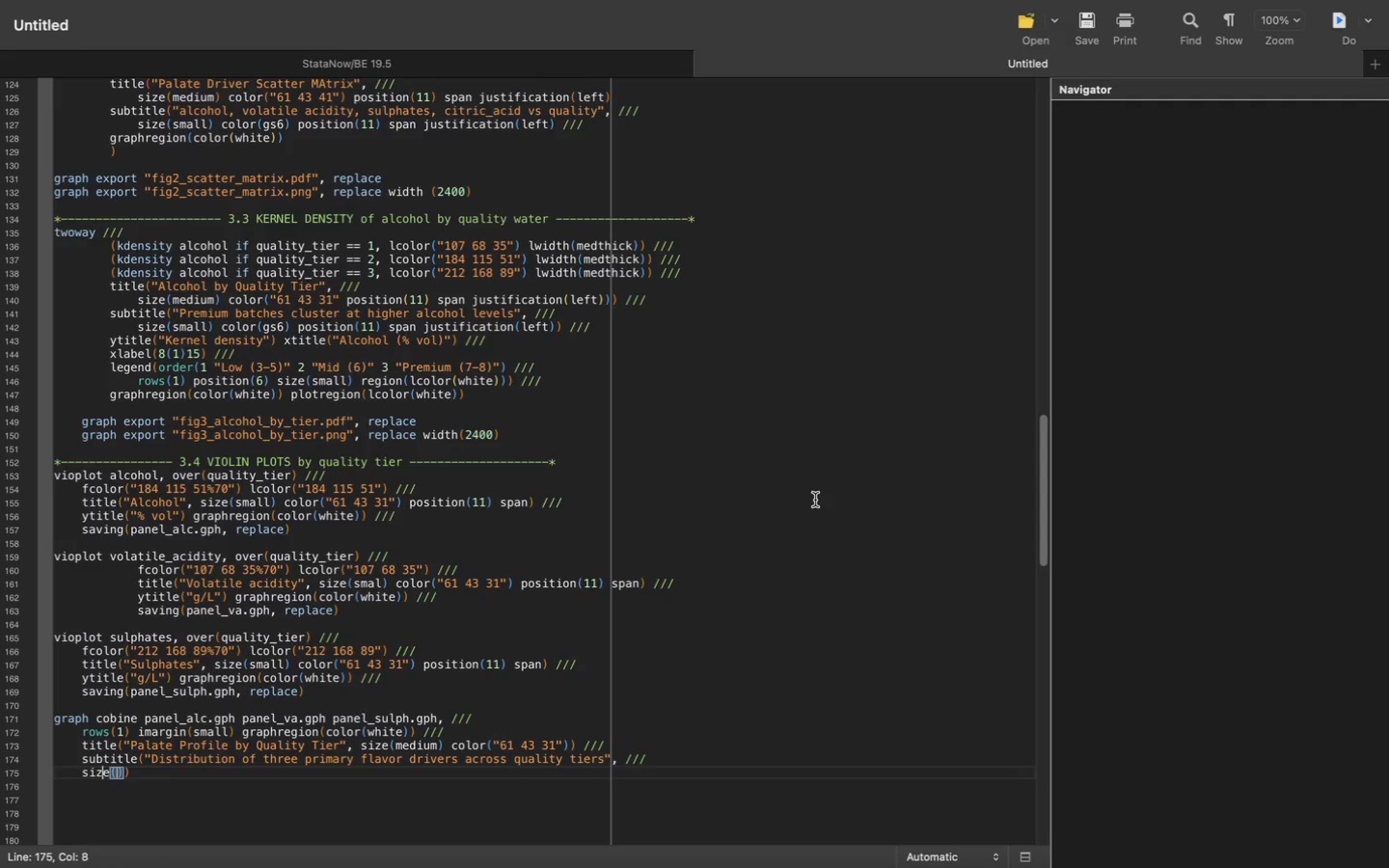 
key(ArrowLeft)
 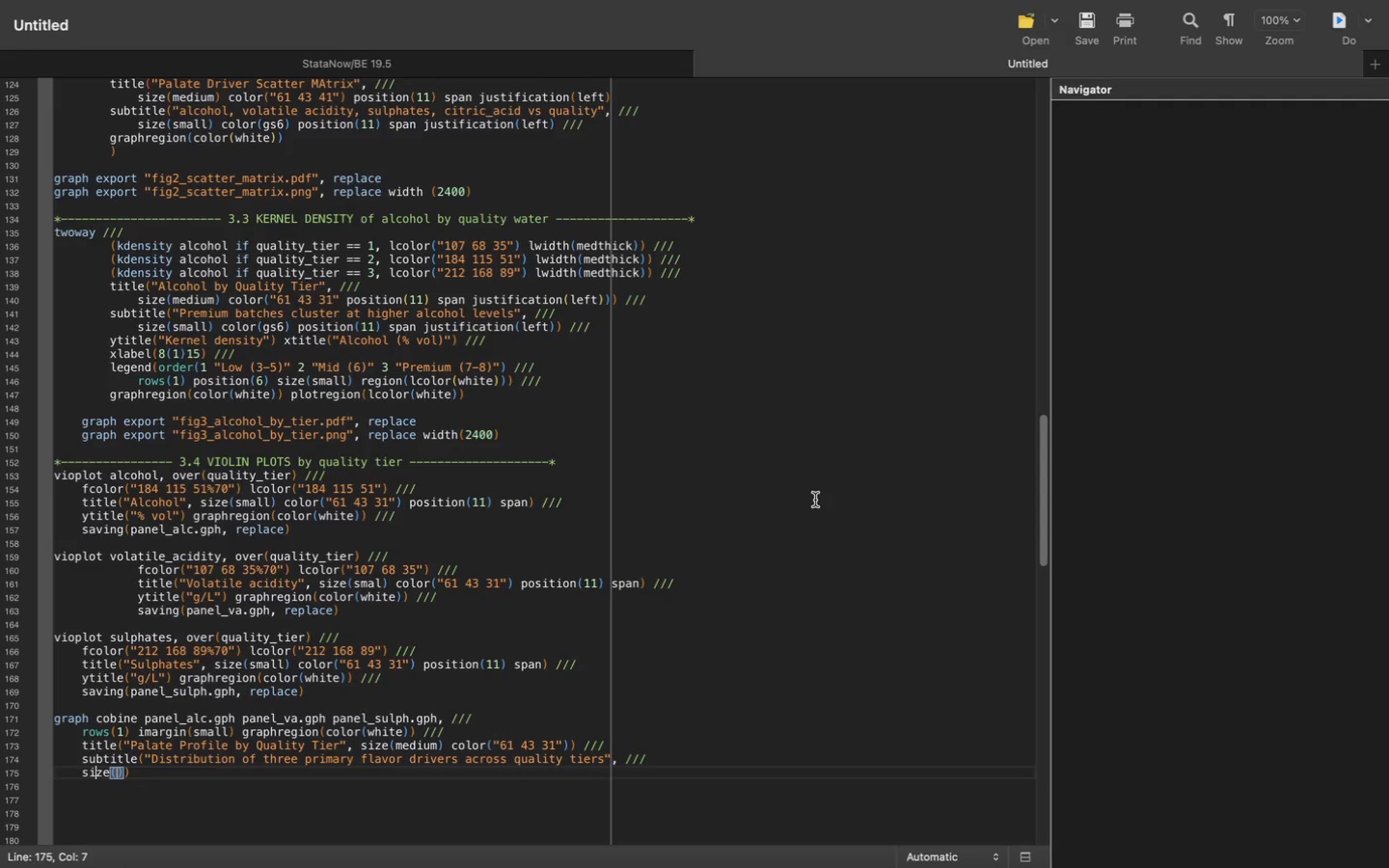 
key(ArrowLeft)
 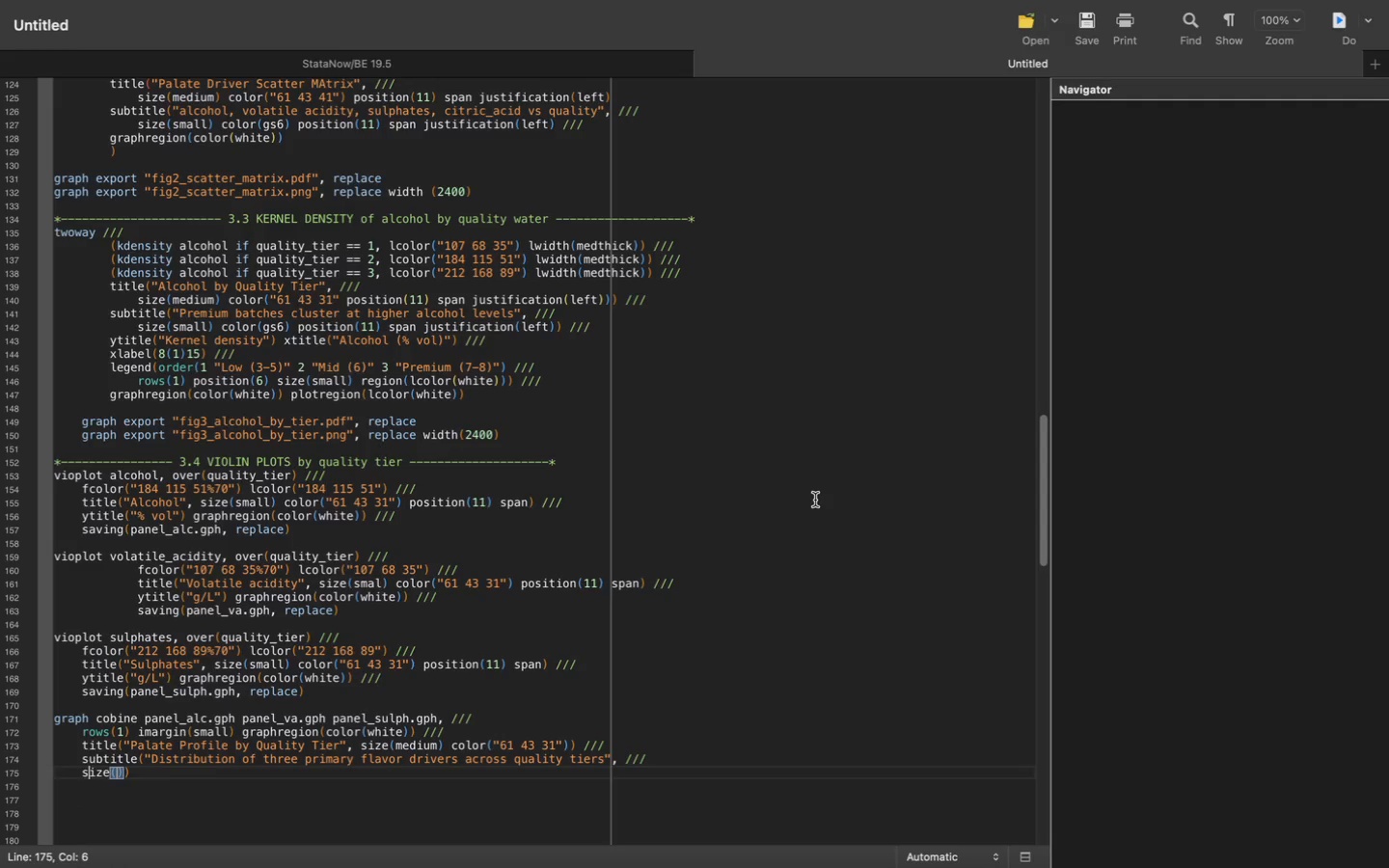 
key(ArrowLeft)
 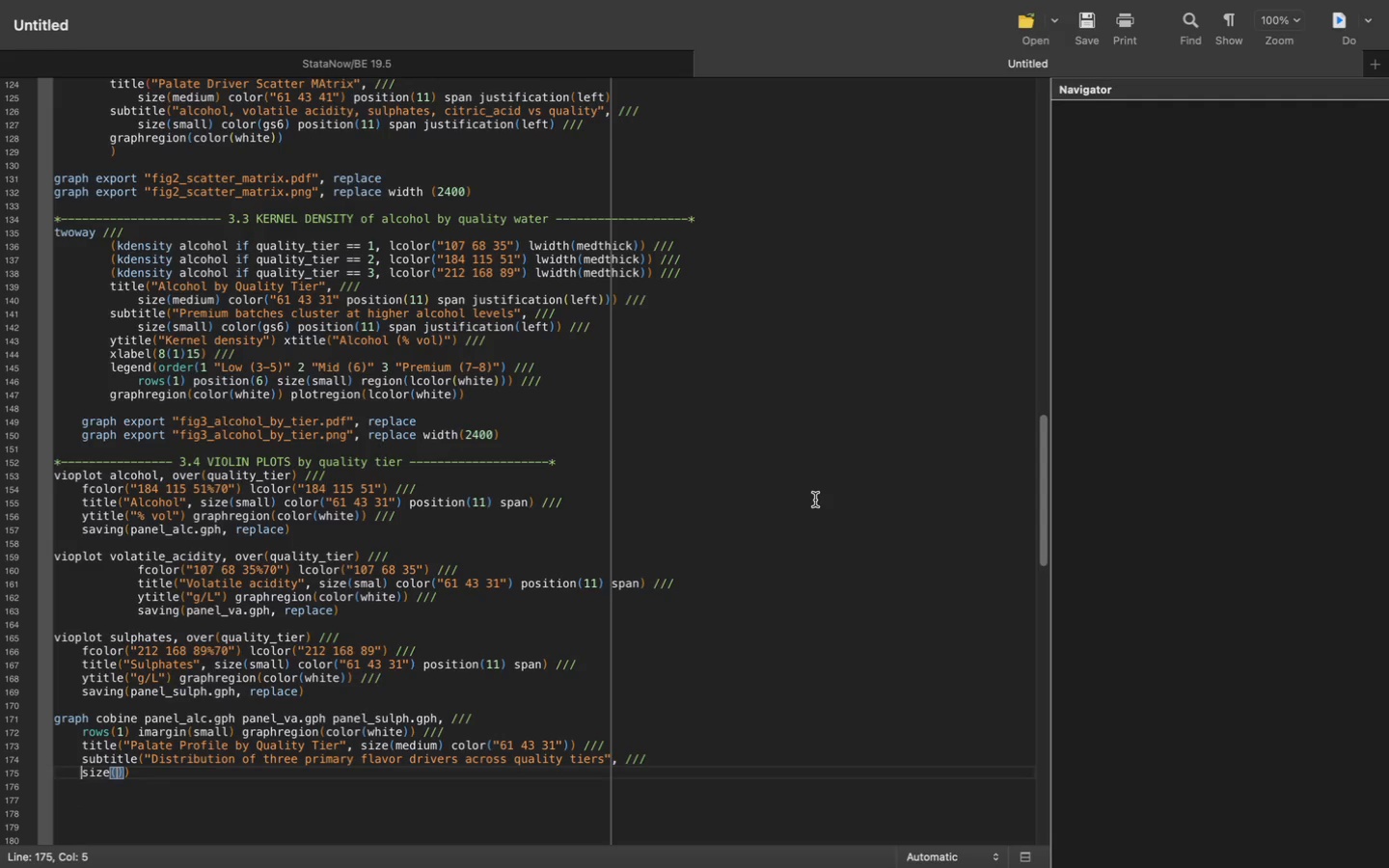 
key(ArrowLeft)
 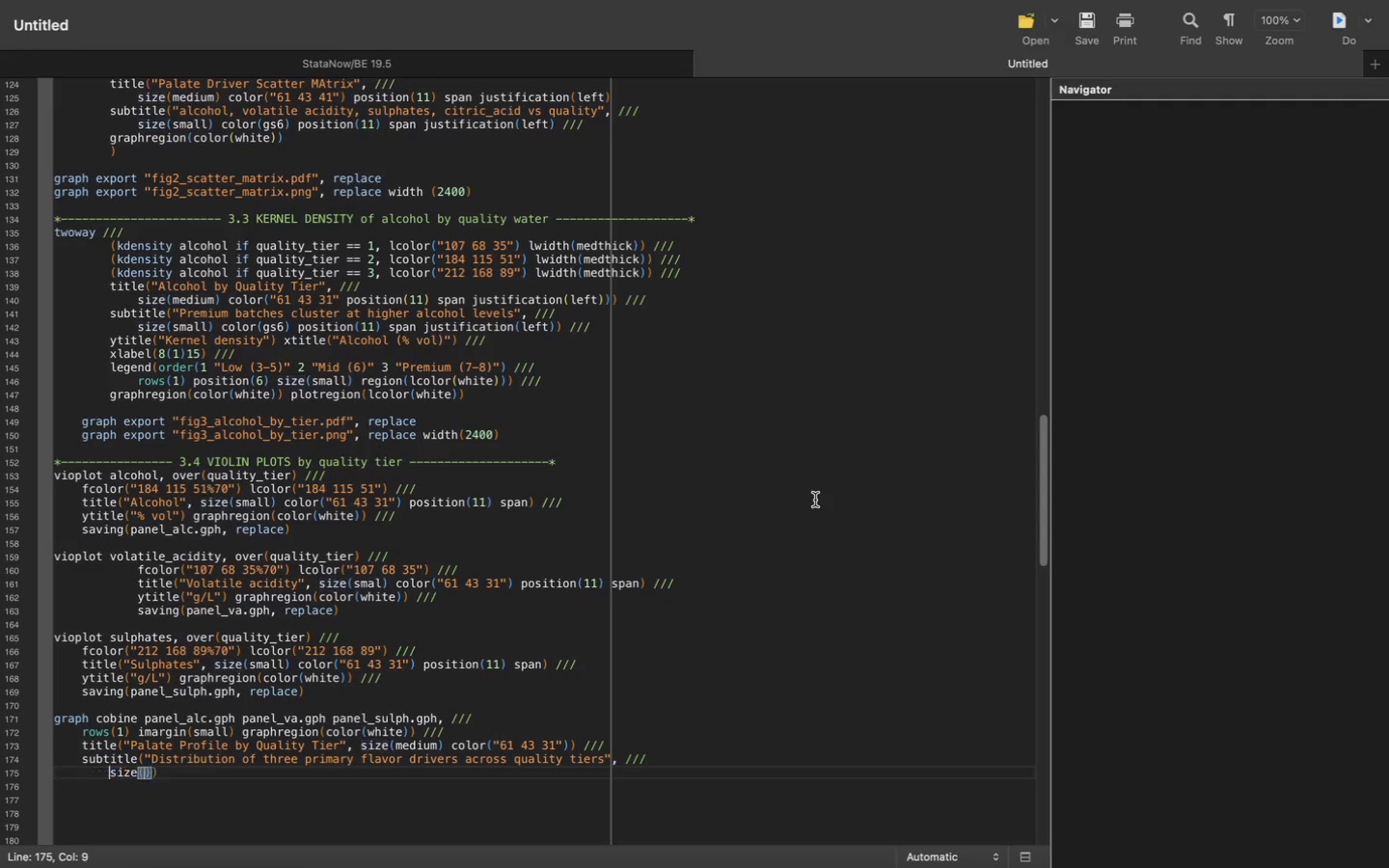 
key(Tab)
 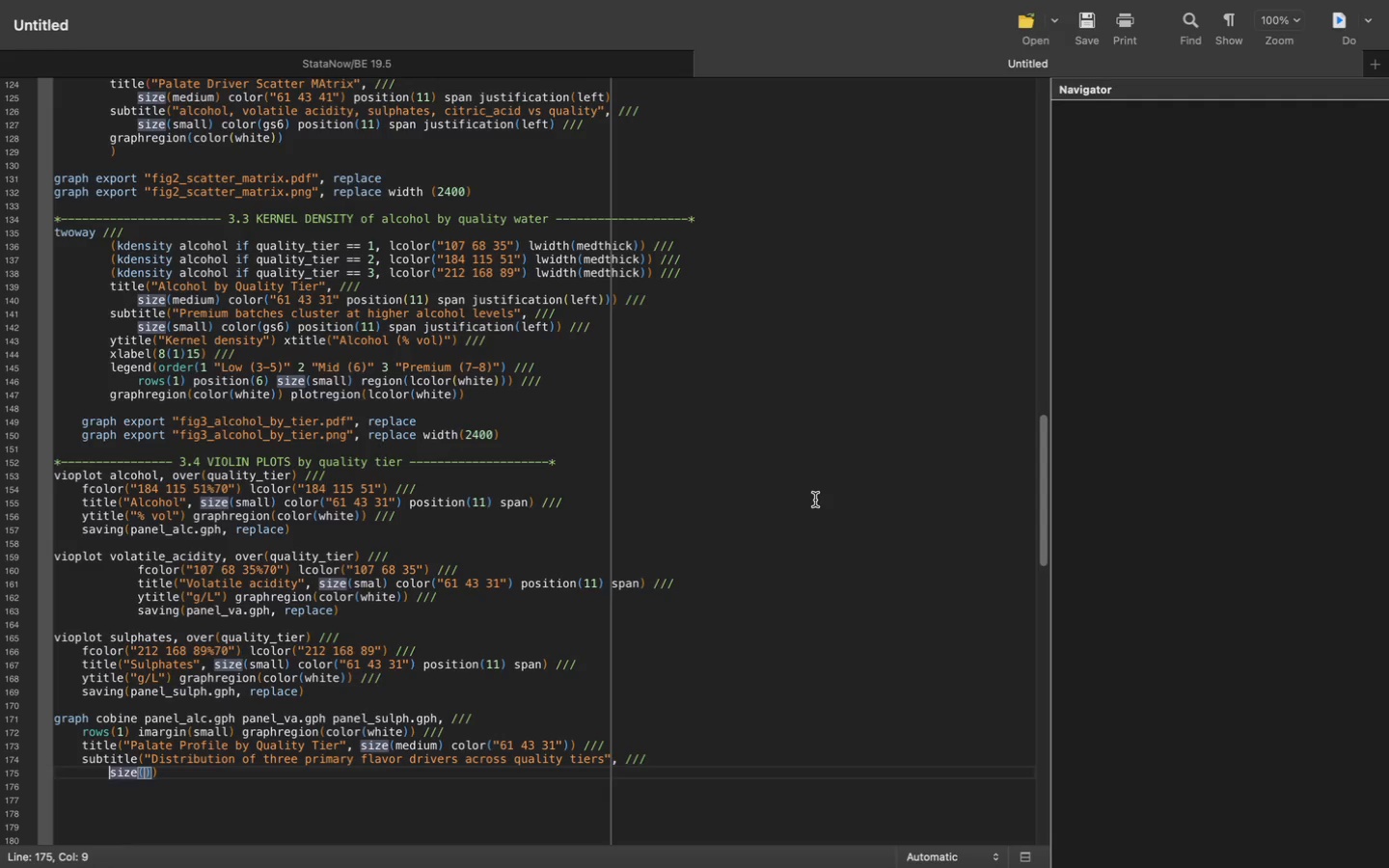 
key(ArrowRight)
 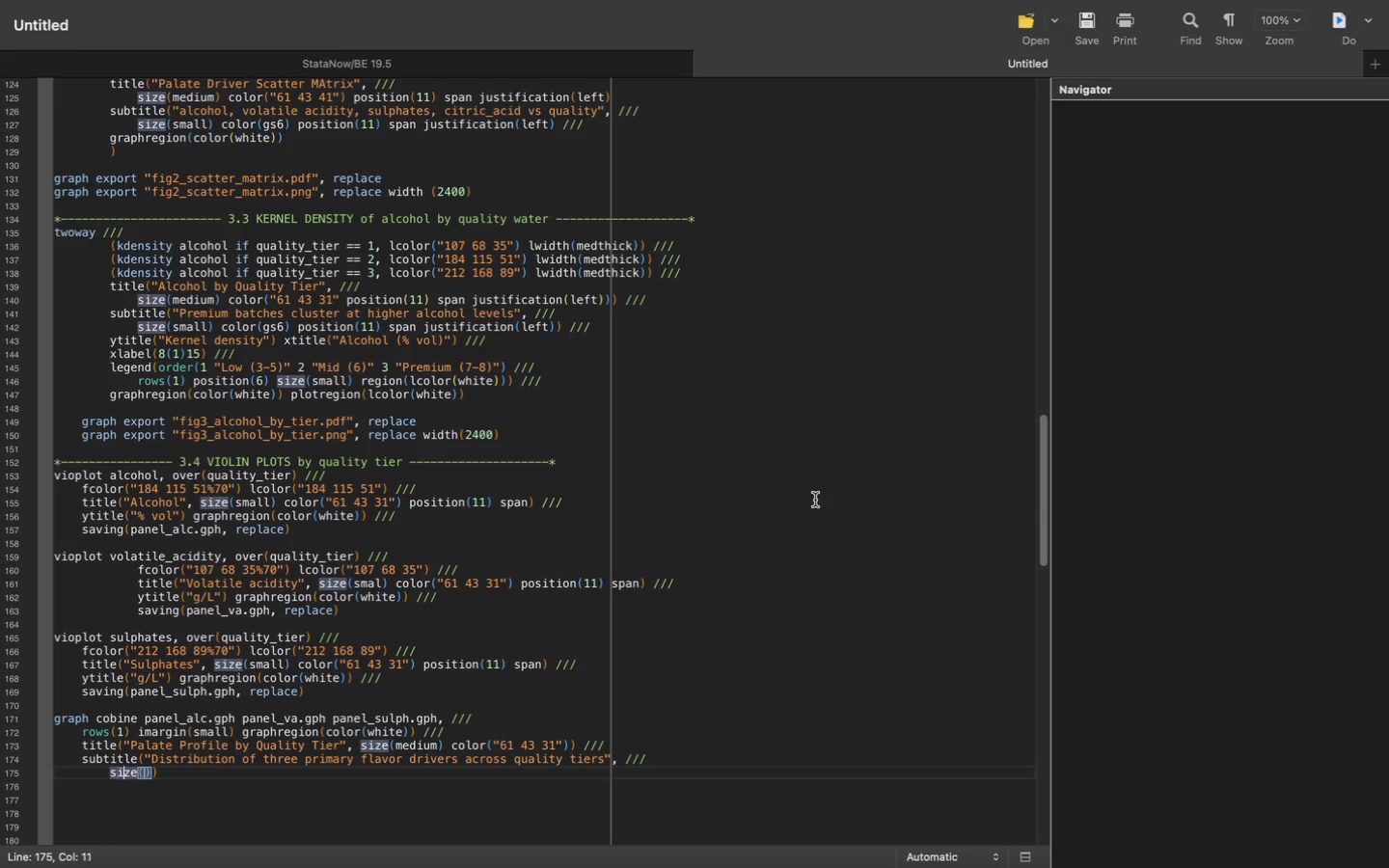 
key(ArrowRight)
 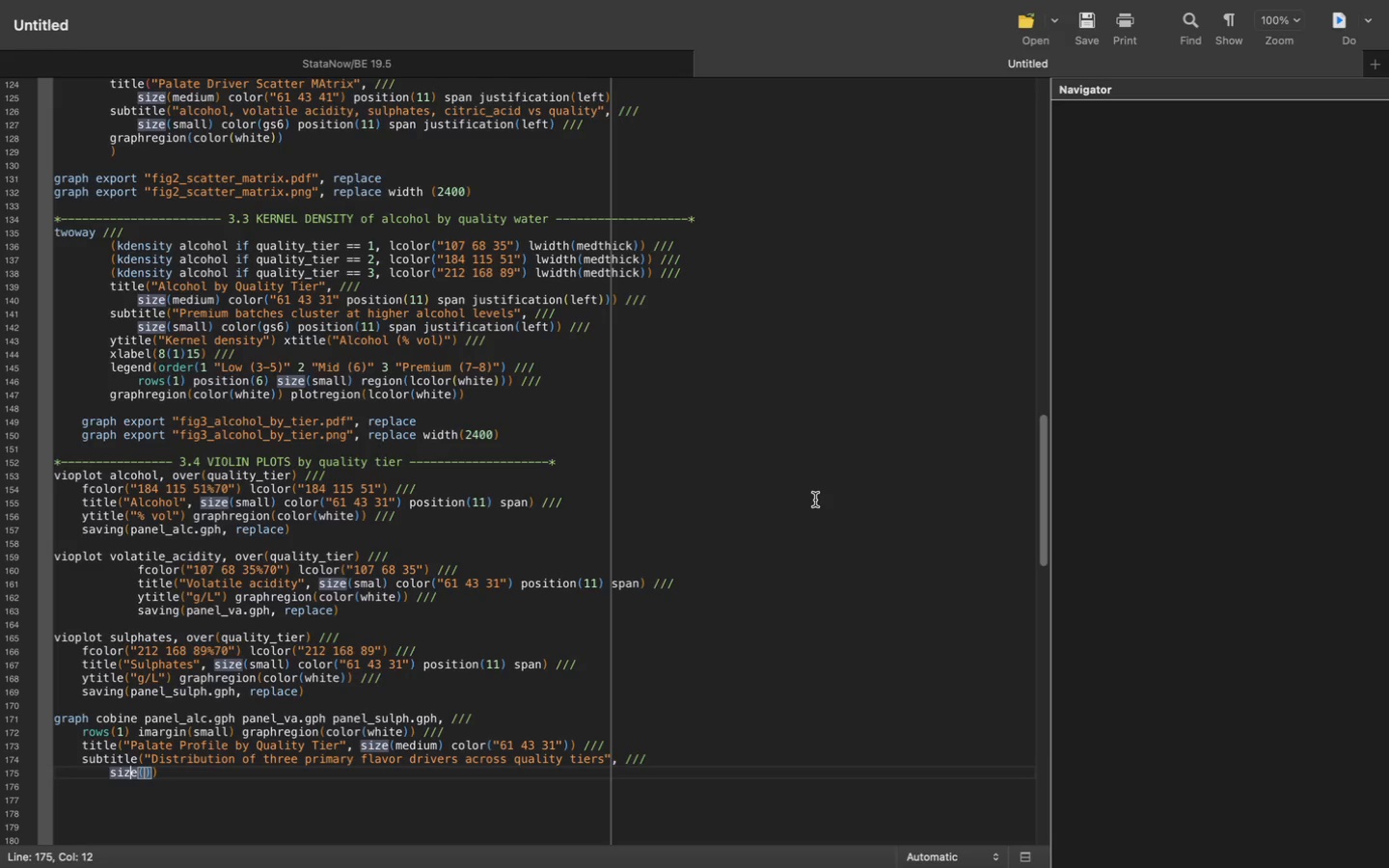 
key(ArrowRight)
 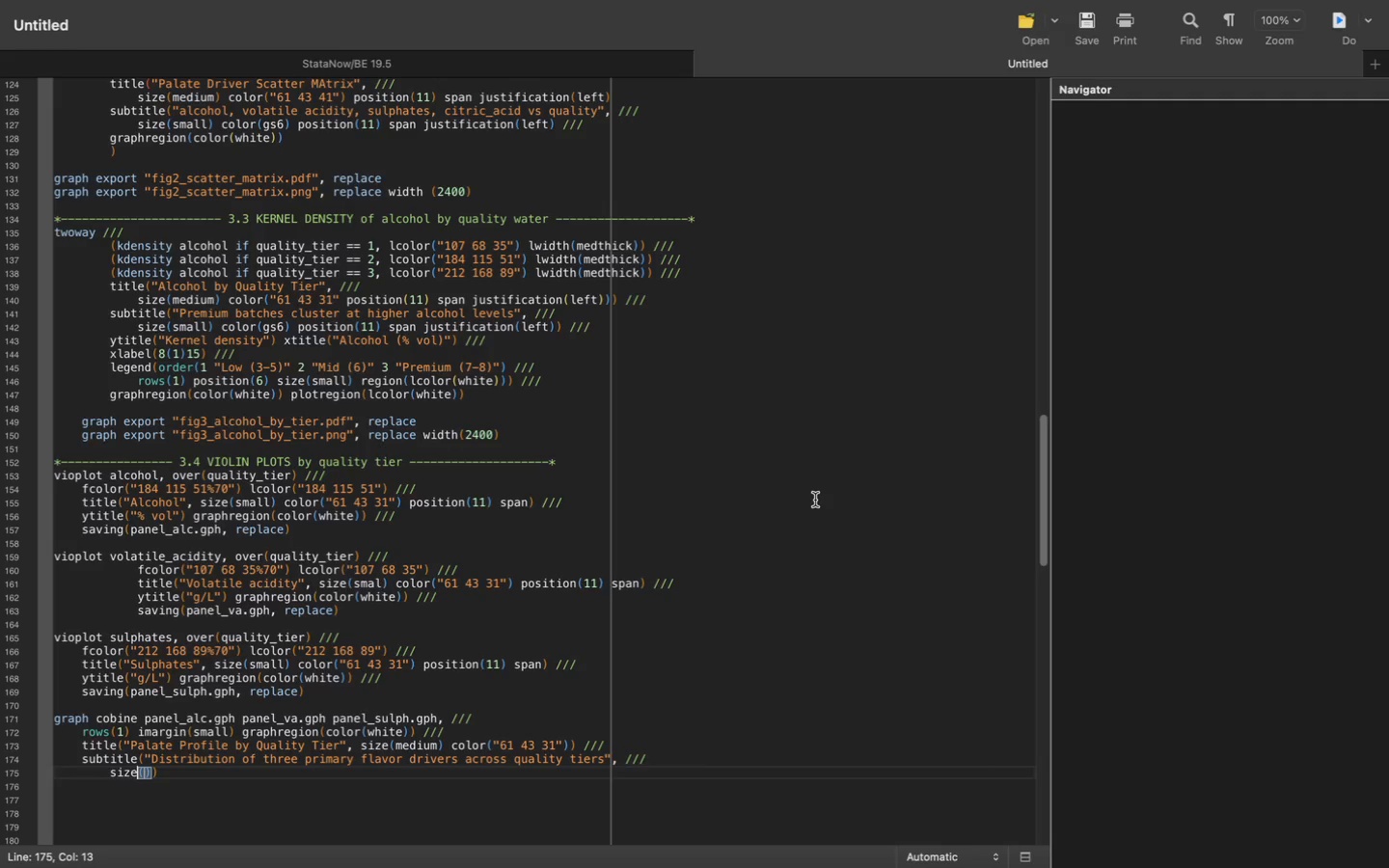 
key(ArrowRight)
 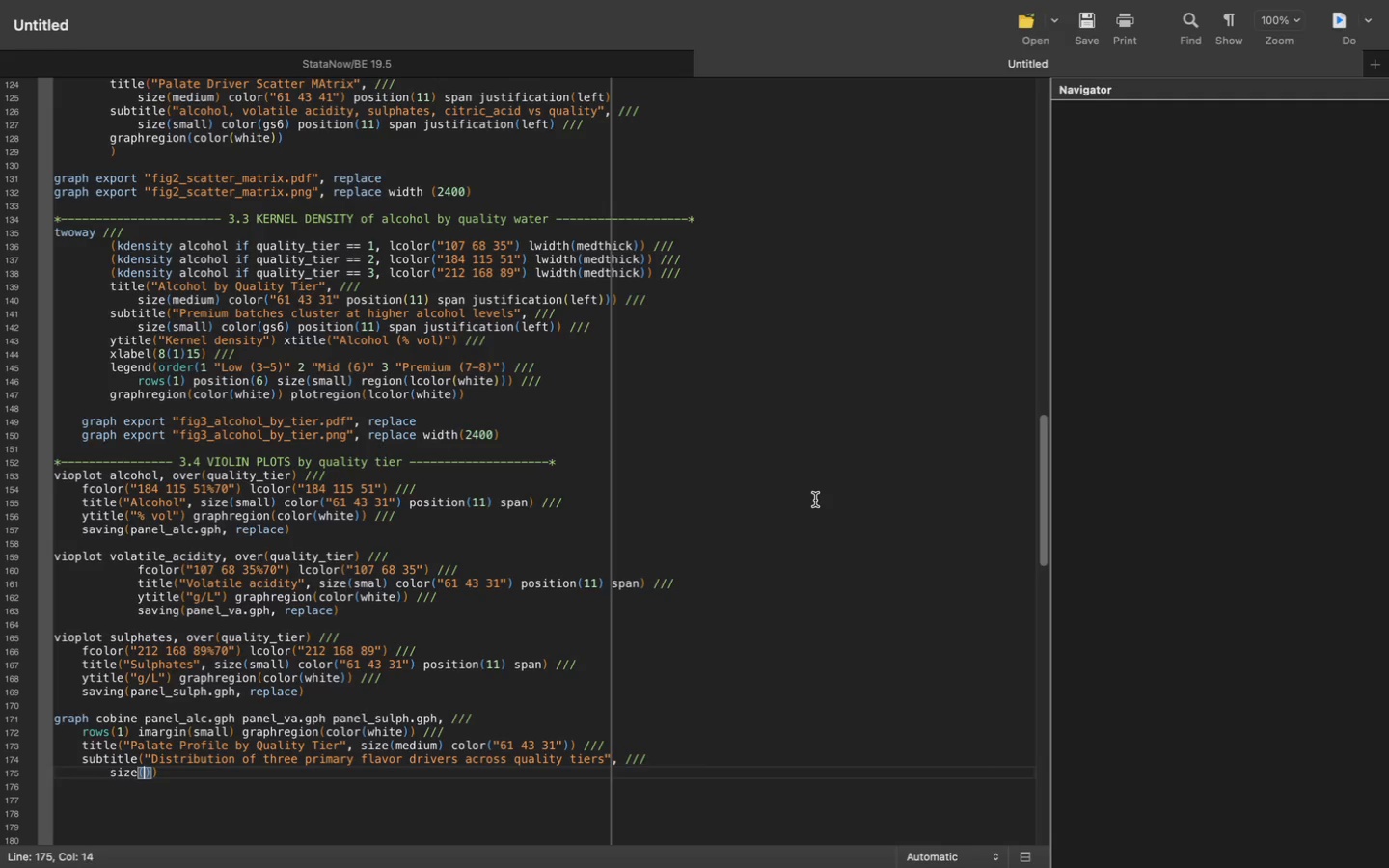 
key(ArrowRight)
 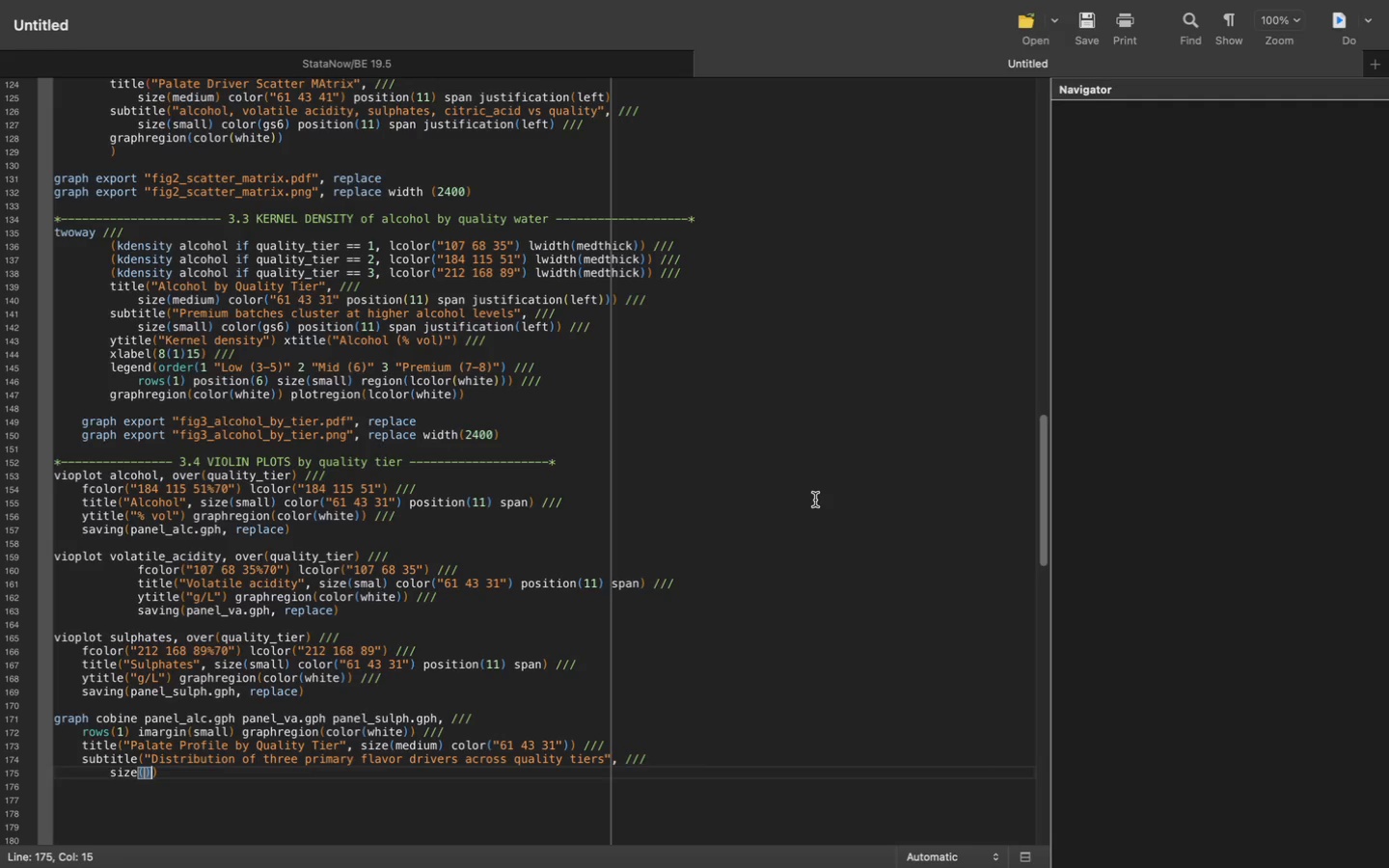 
key(ArrowRight)
 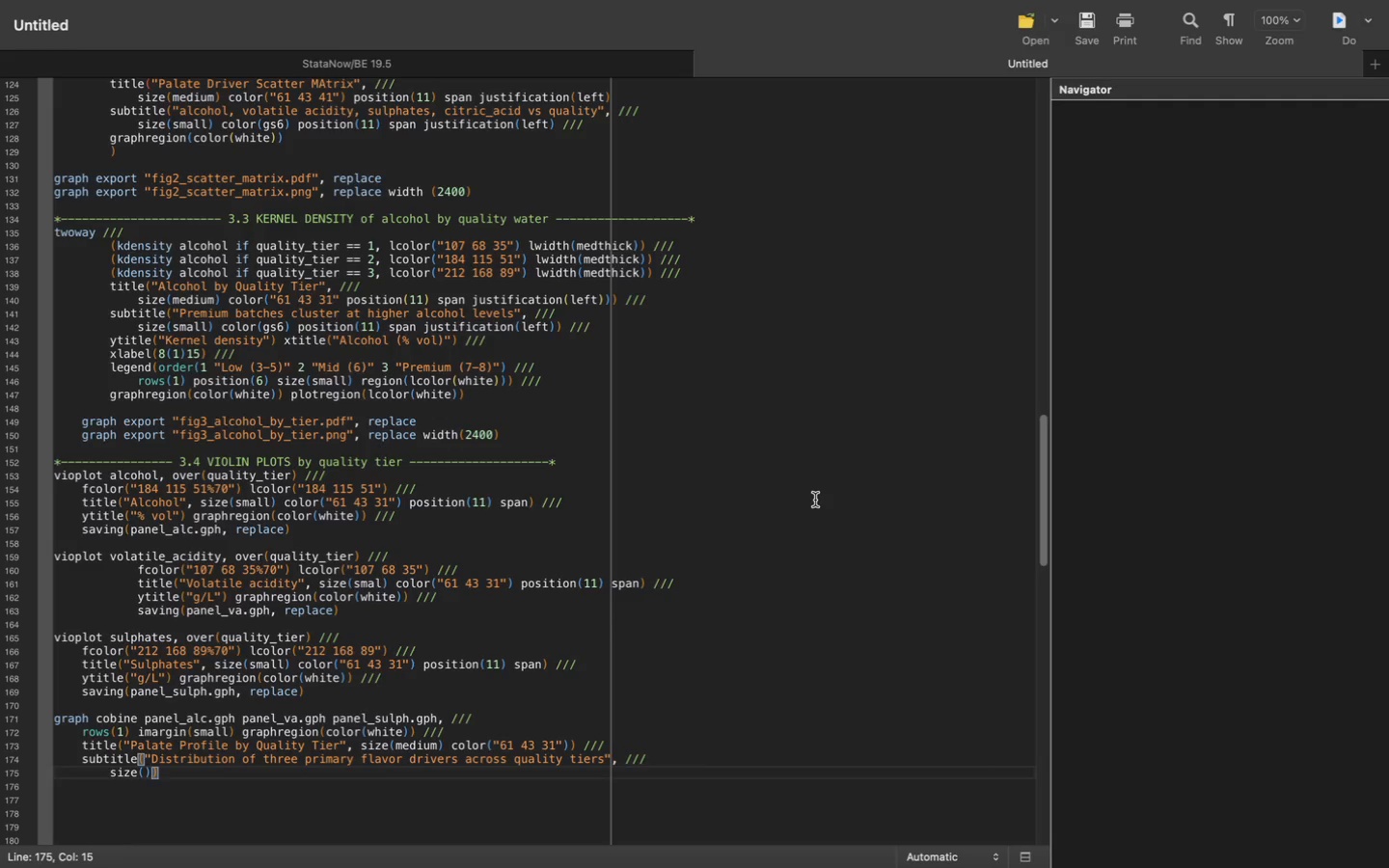 
key(ArrowLeft)
 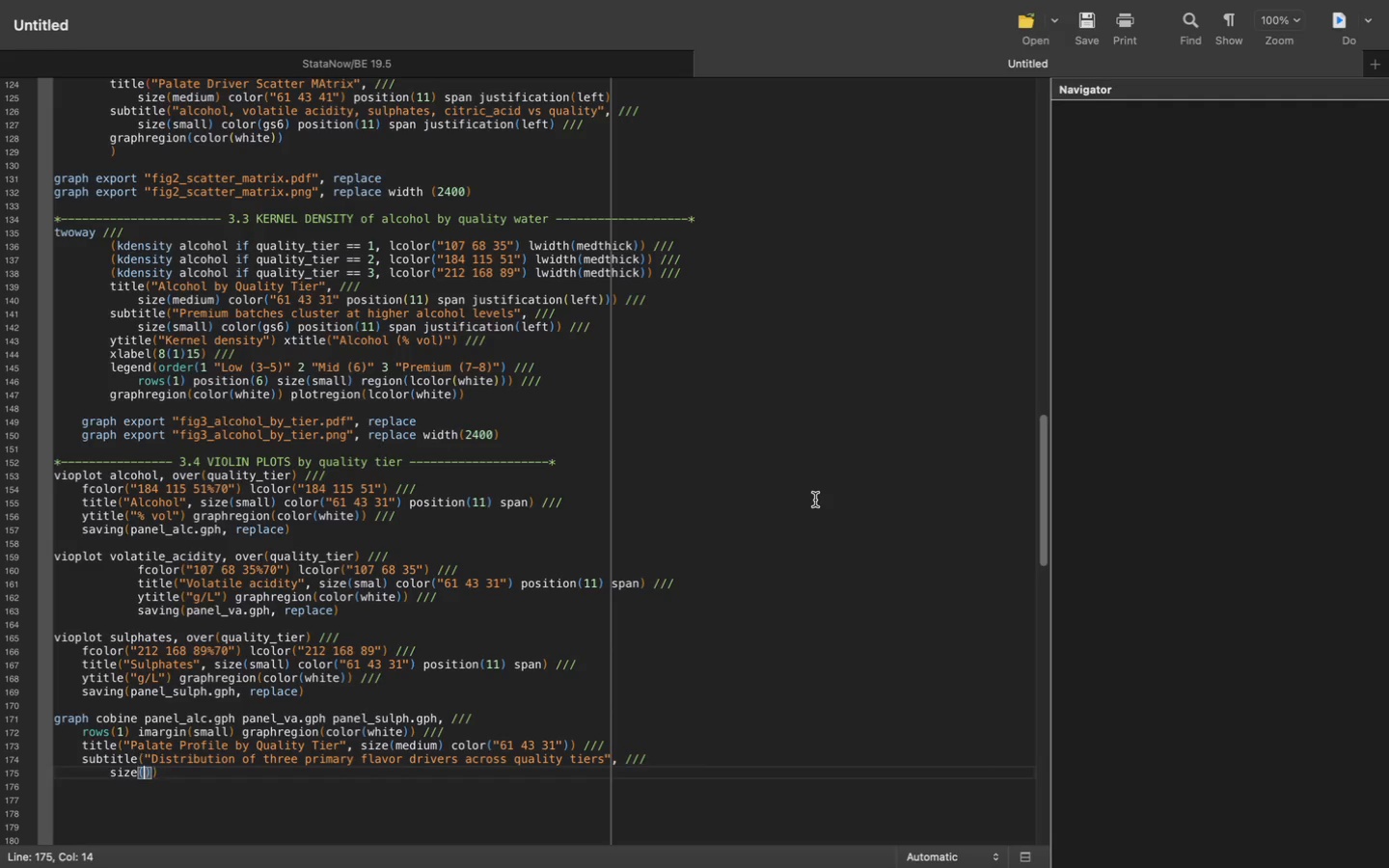 
type(amLL)
 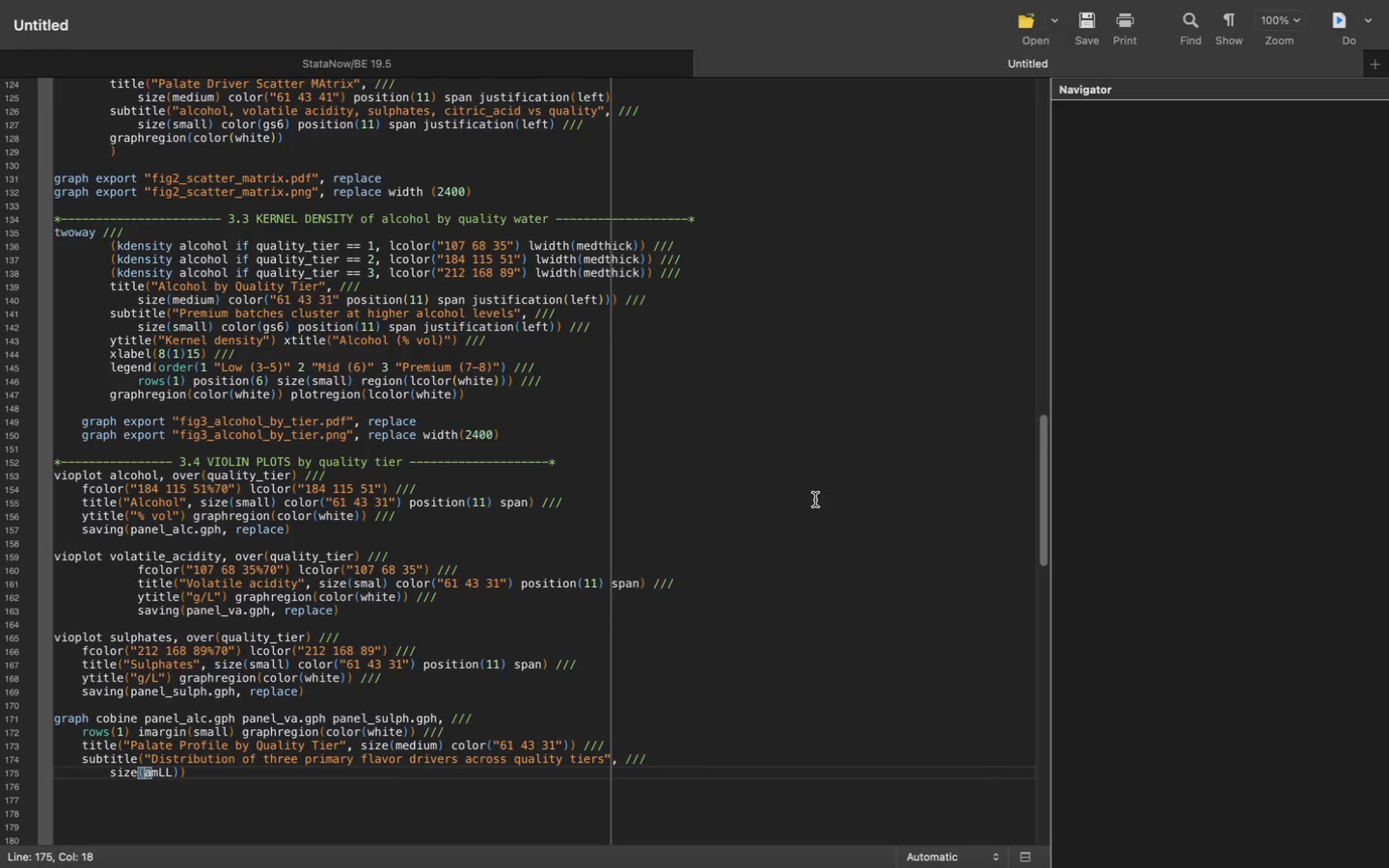 
key(ArrowRight)
 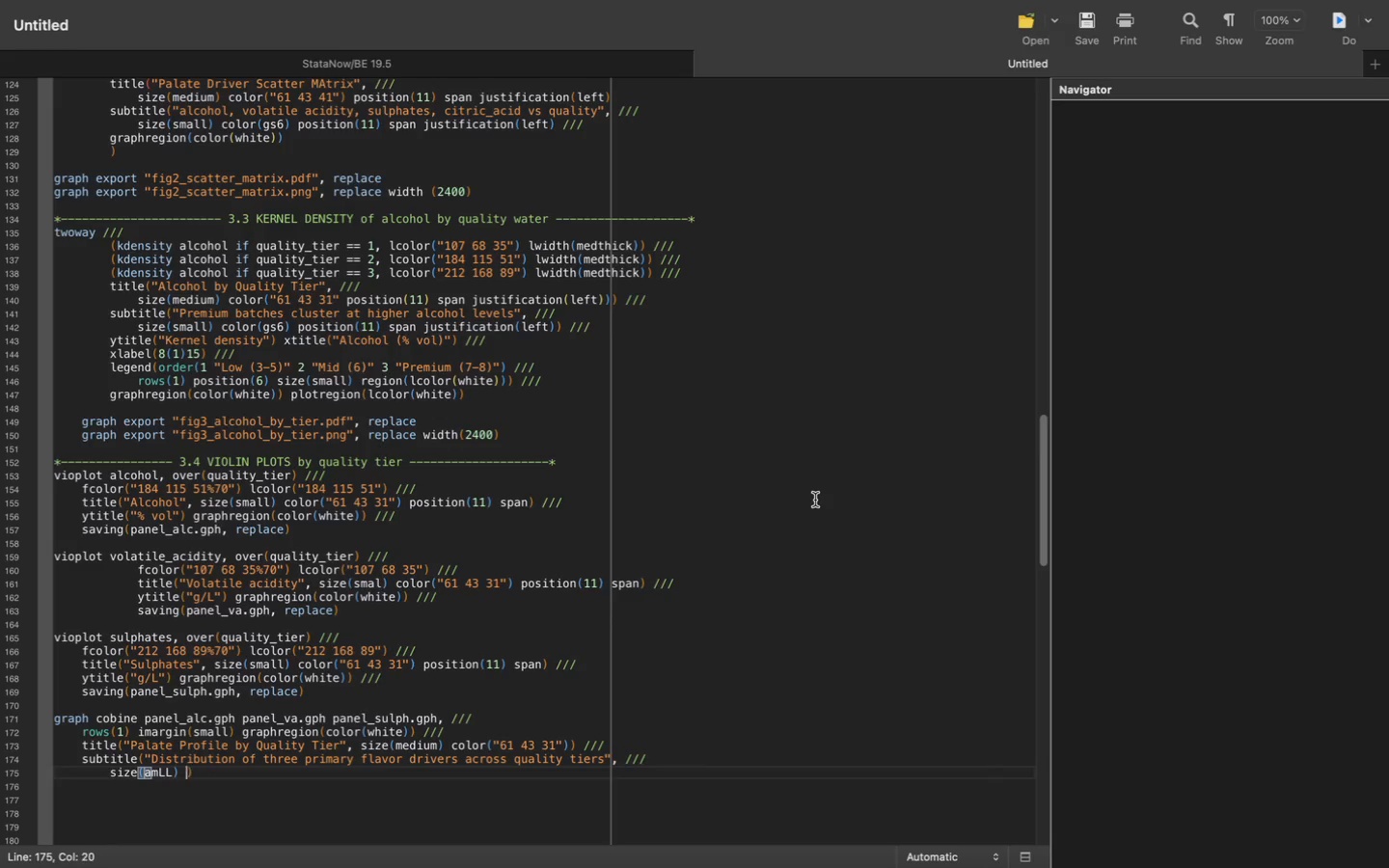 
type( )
key(Backspace)
key(Backspace)
key(Backspace)
key(Backspace)
key(Backspace)
key(Backspace)
type(amLL)
key(Backspace)
key(Backspace)
key(Backspace)
key(Backspace)
type(small)
 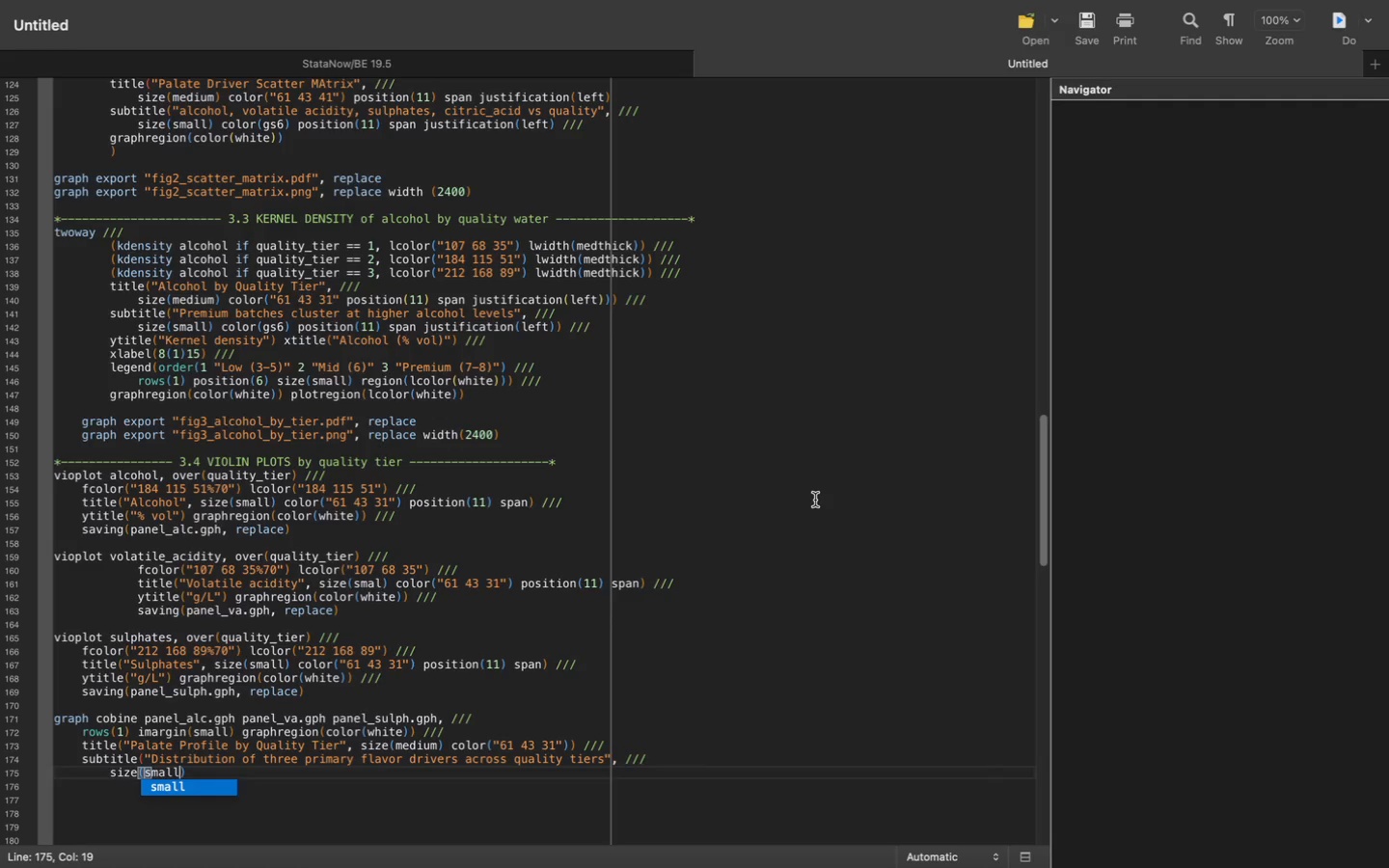 
key(ArrowRight)
 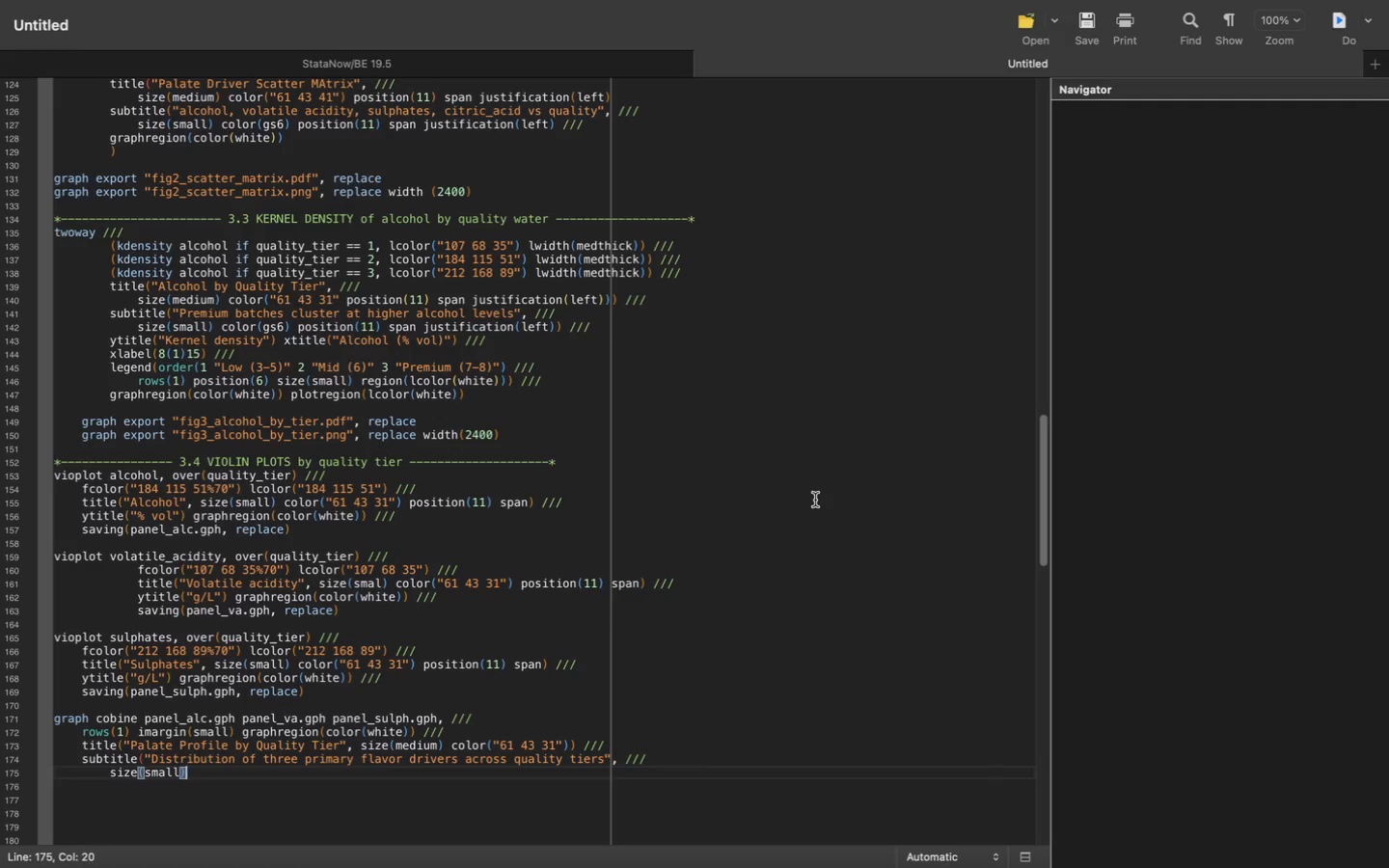 
key(Shift+0)
 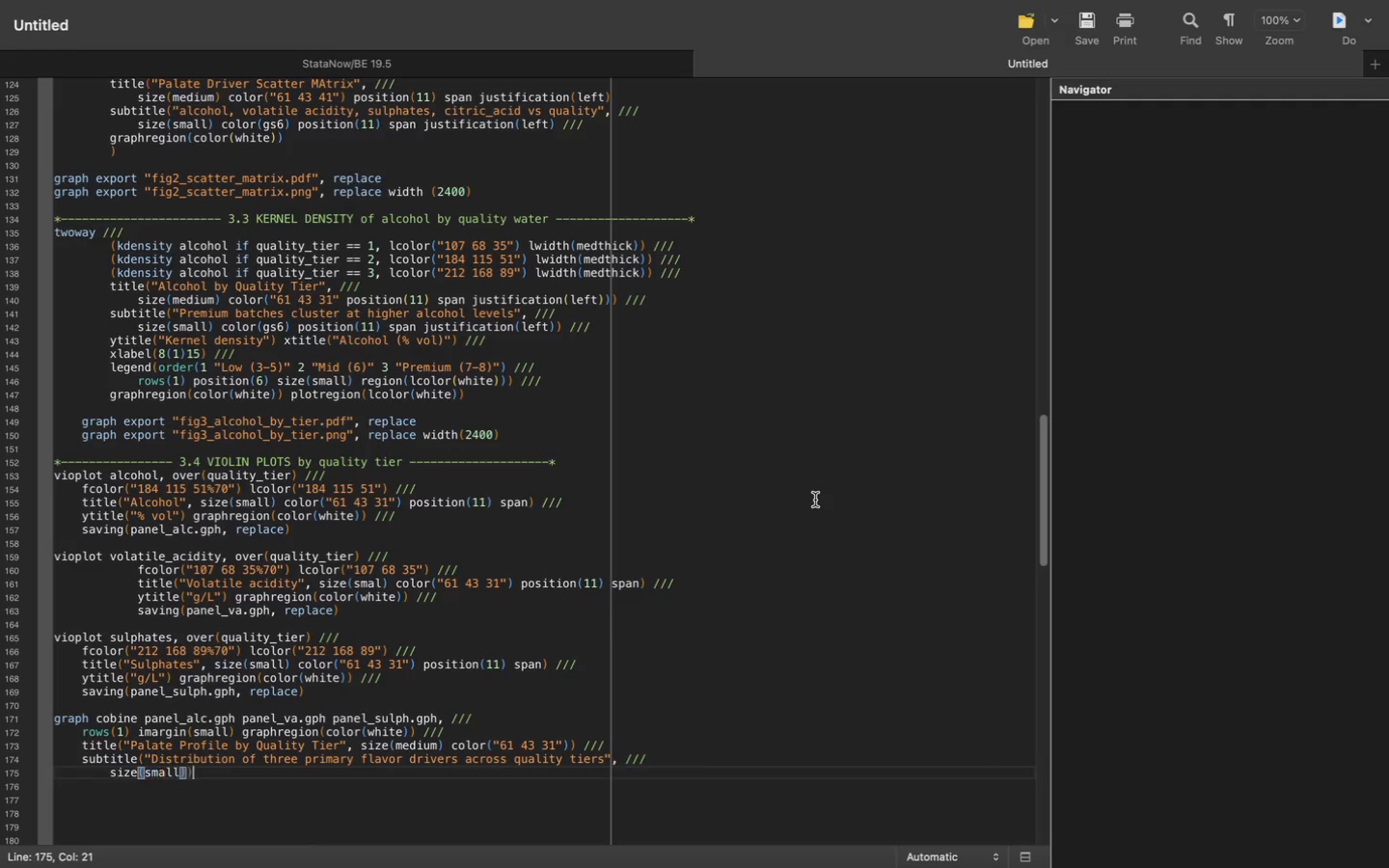 
key(ArrowLeft)
 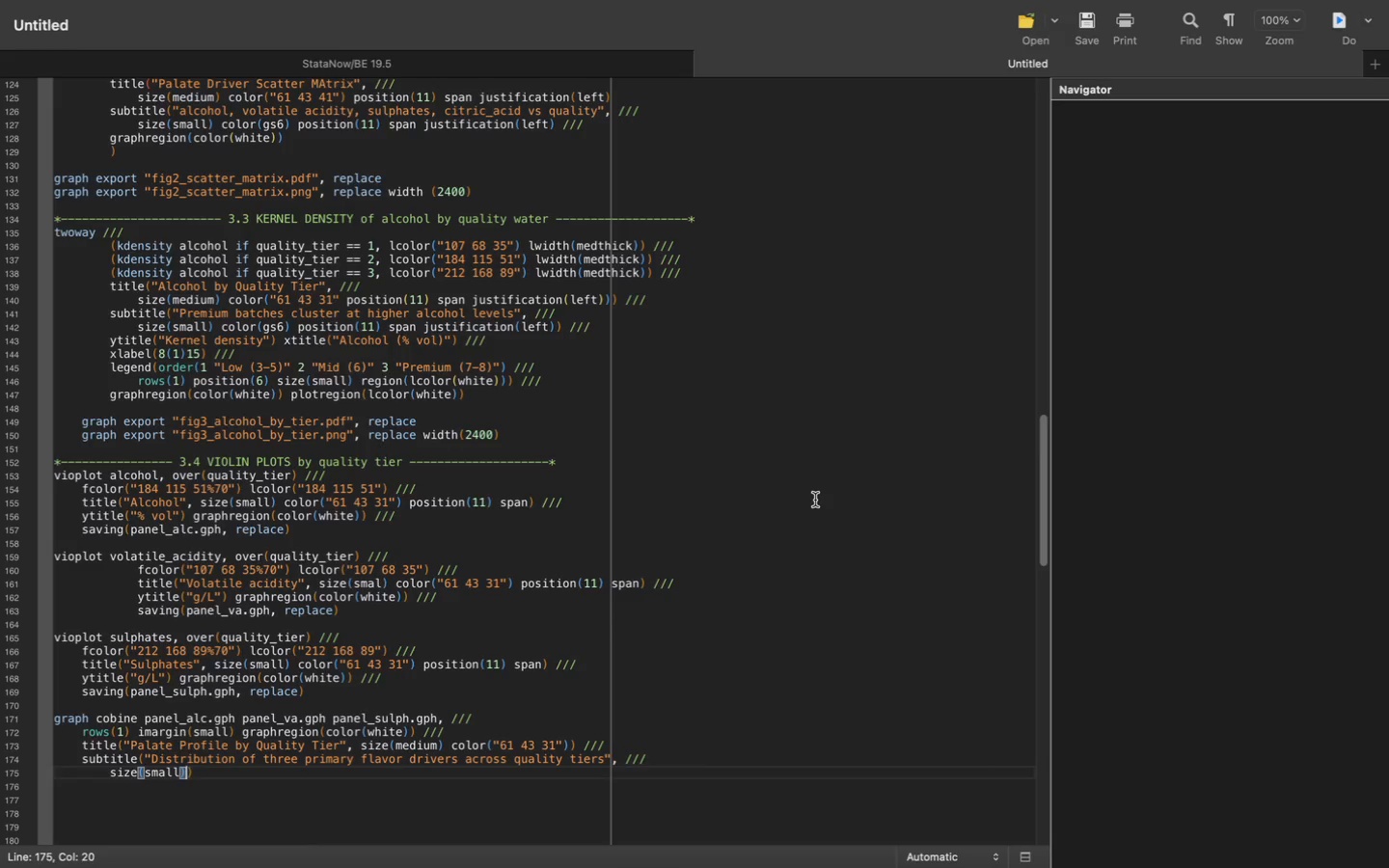 
type( color(g2)
key(Backspace)
type(s6)
 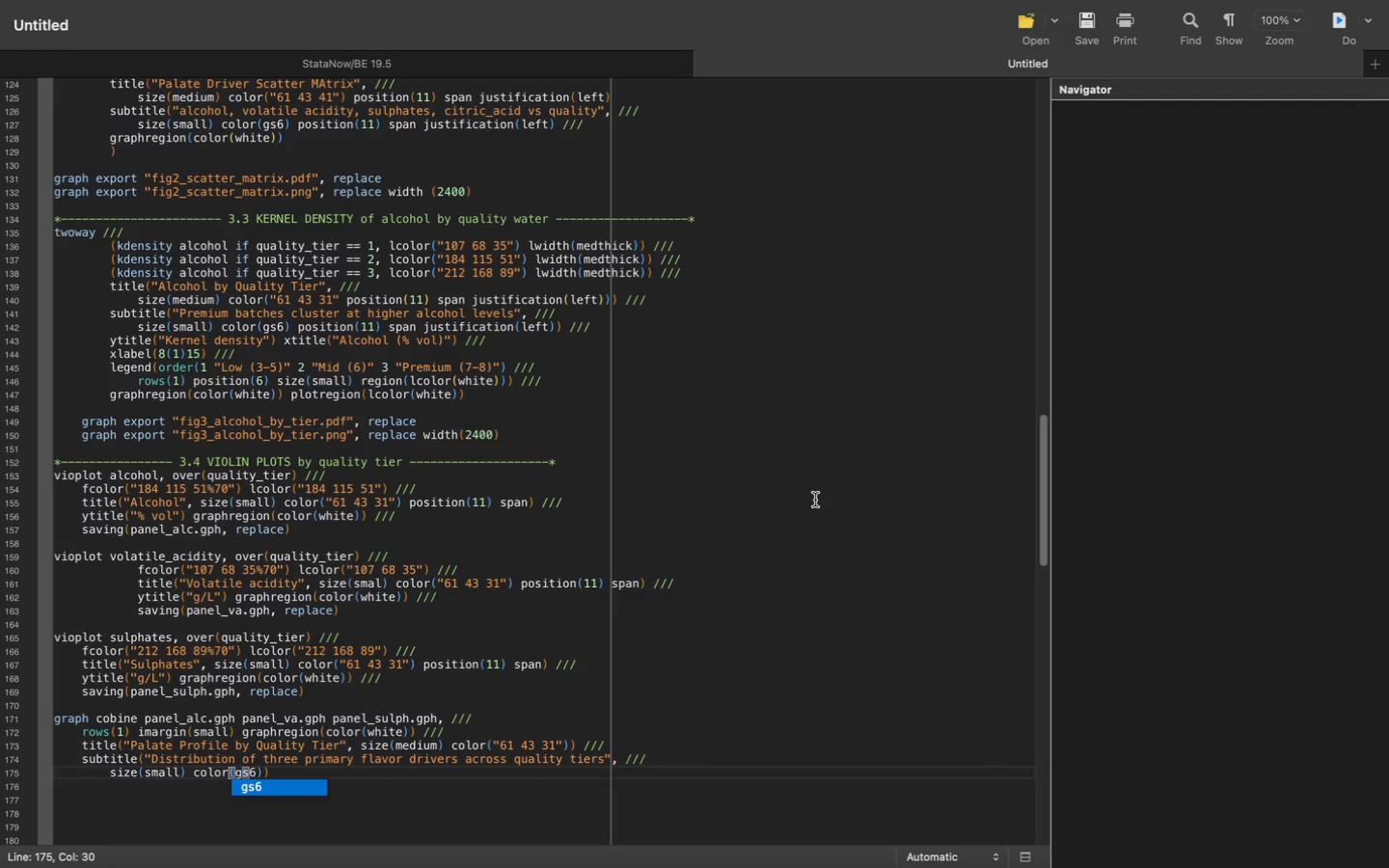 
key(ArrowRight)
 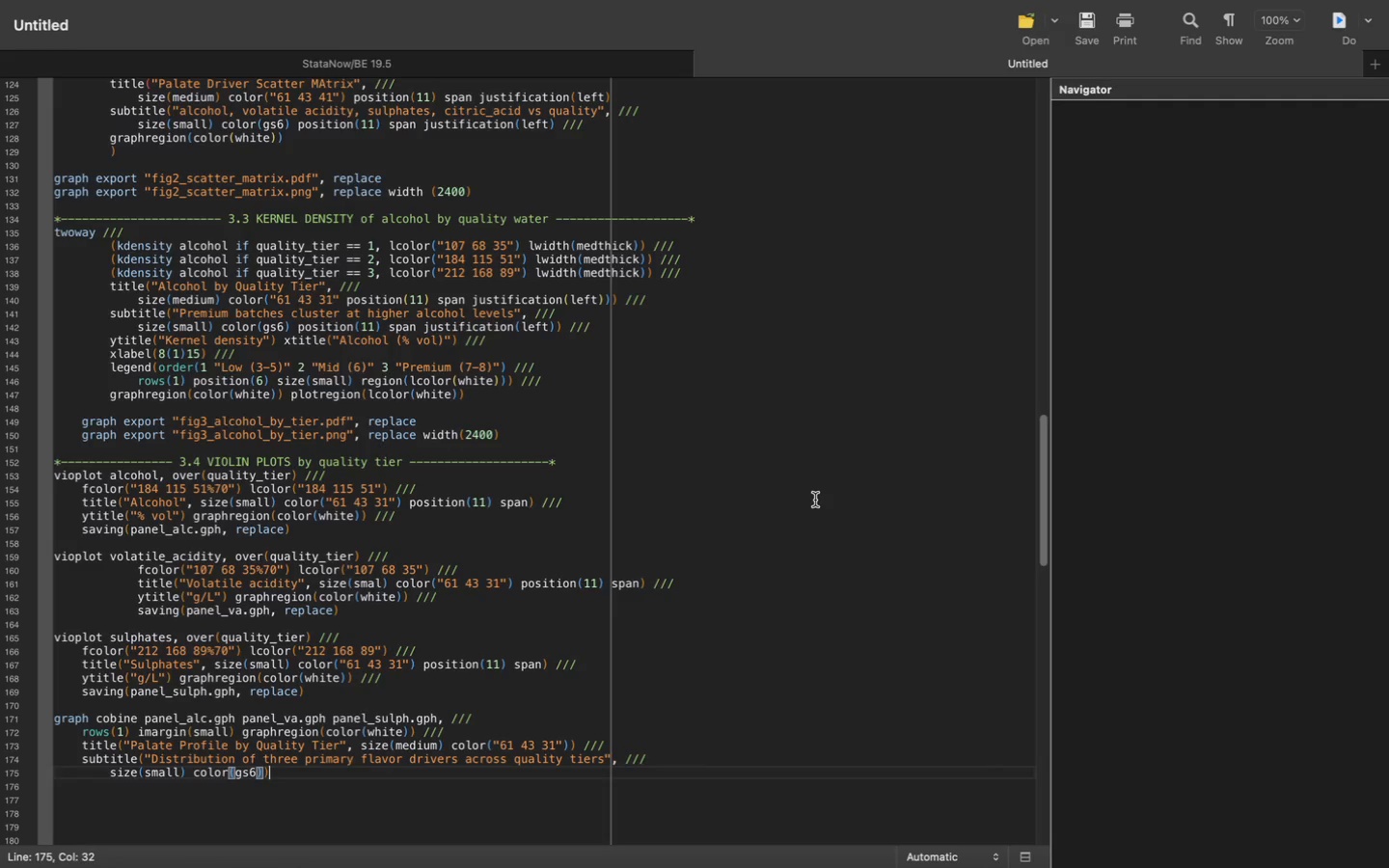 
key(ArrowRight)
 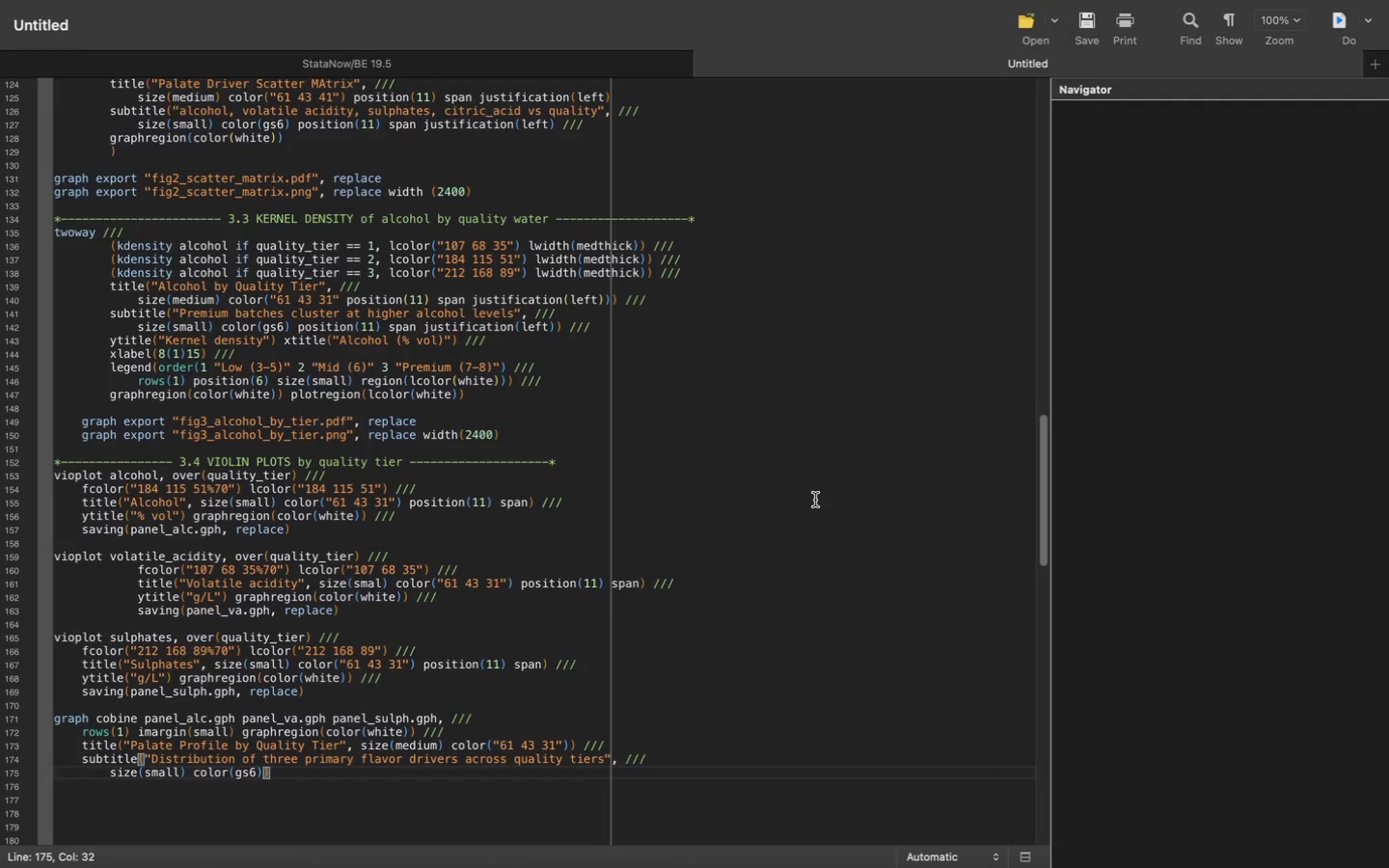 
key(Enter)
 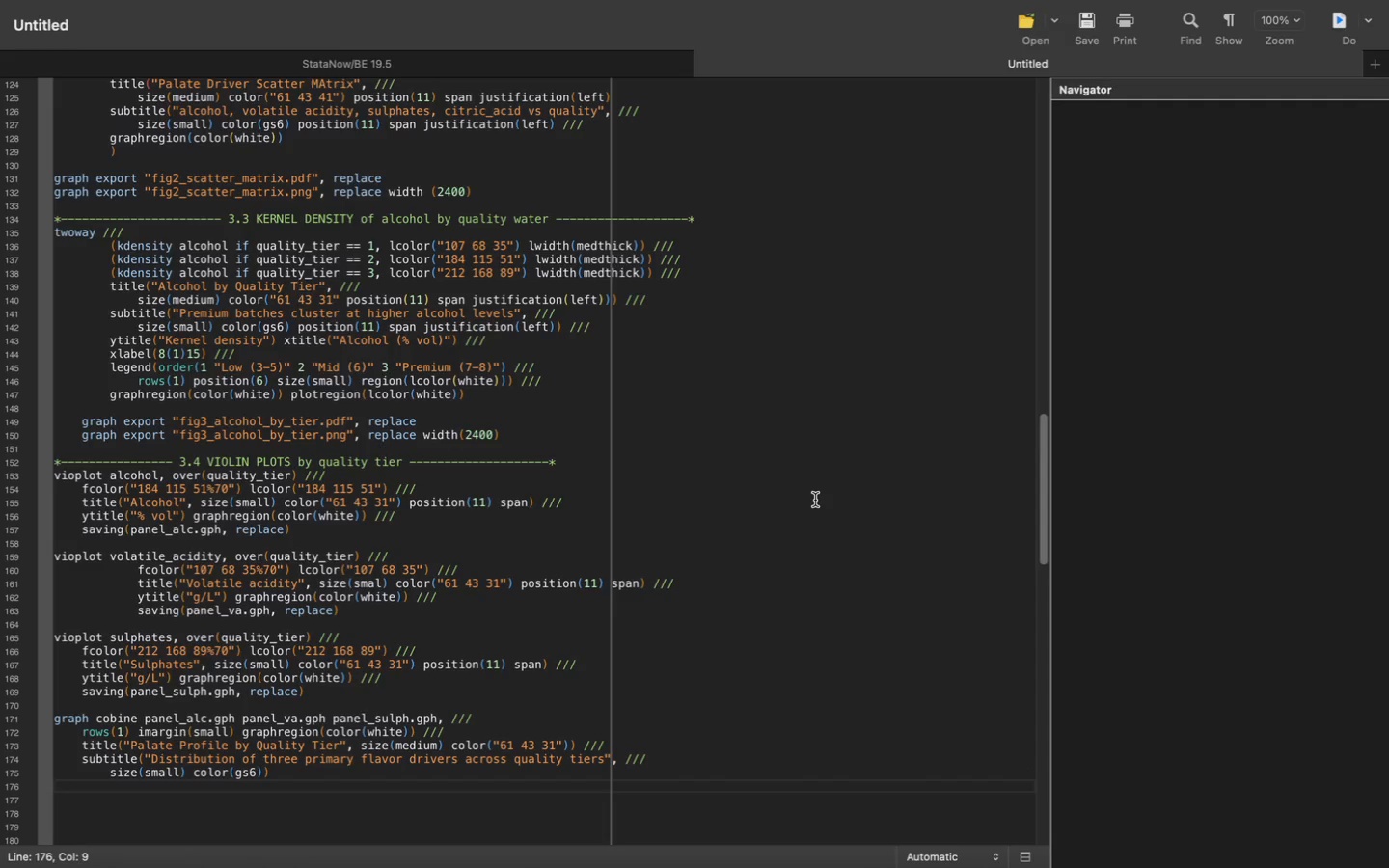 
key(Enter)
 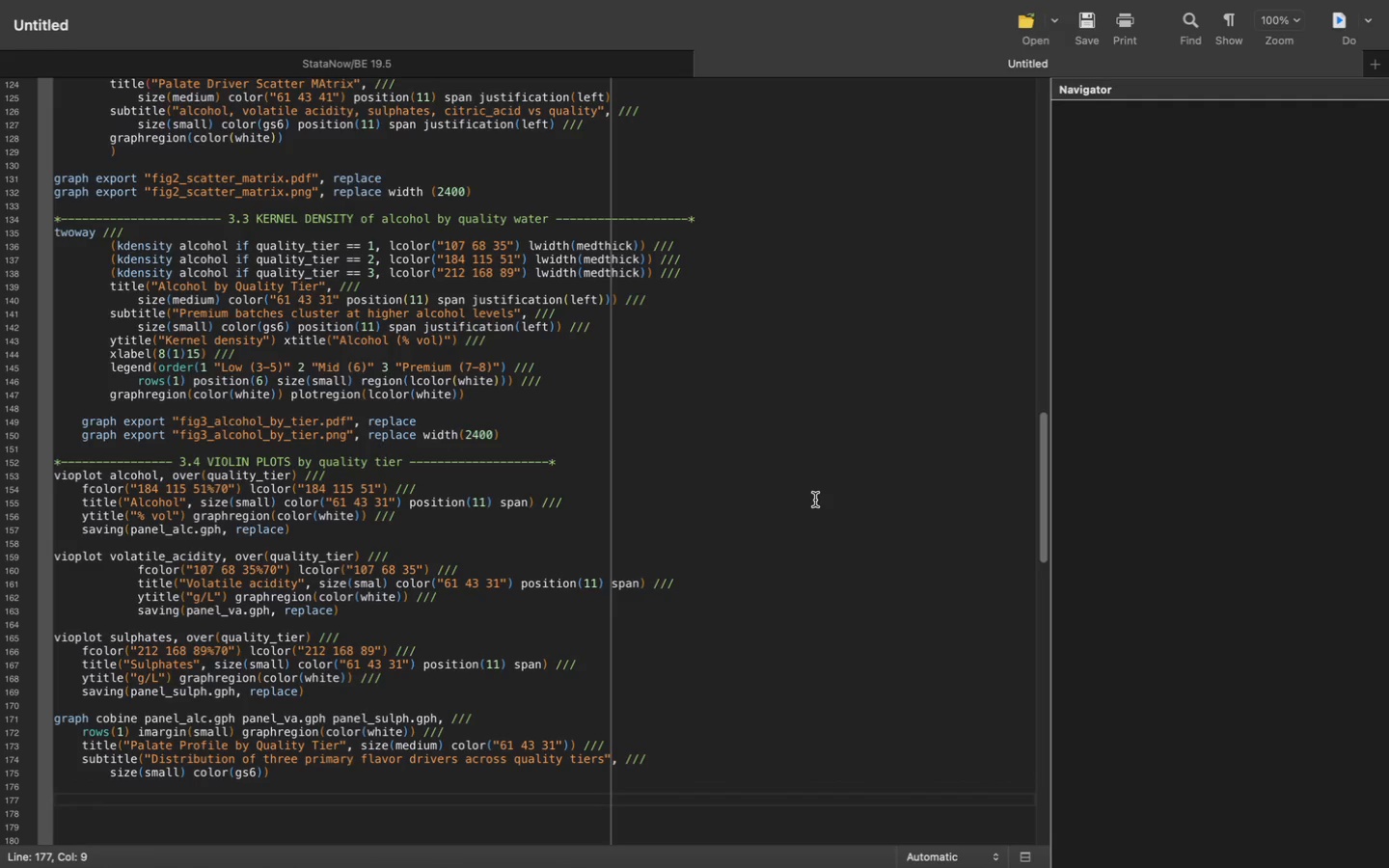 
key(Backspace)
key(Backspace)
type(graph export "fig4_violins_by_tier.pdf)
 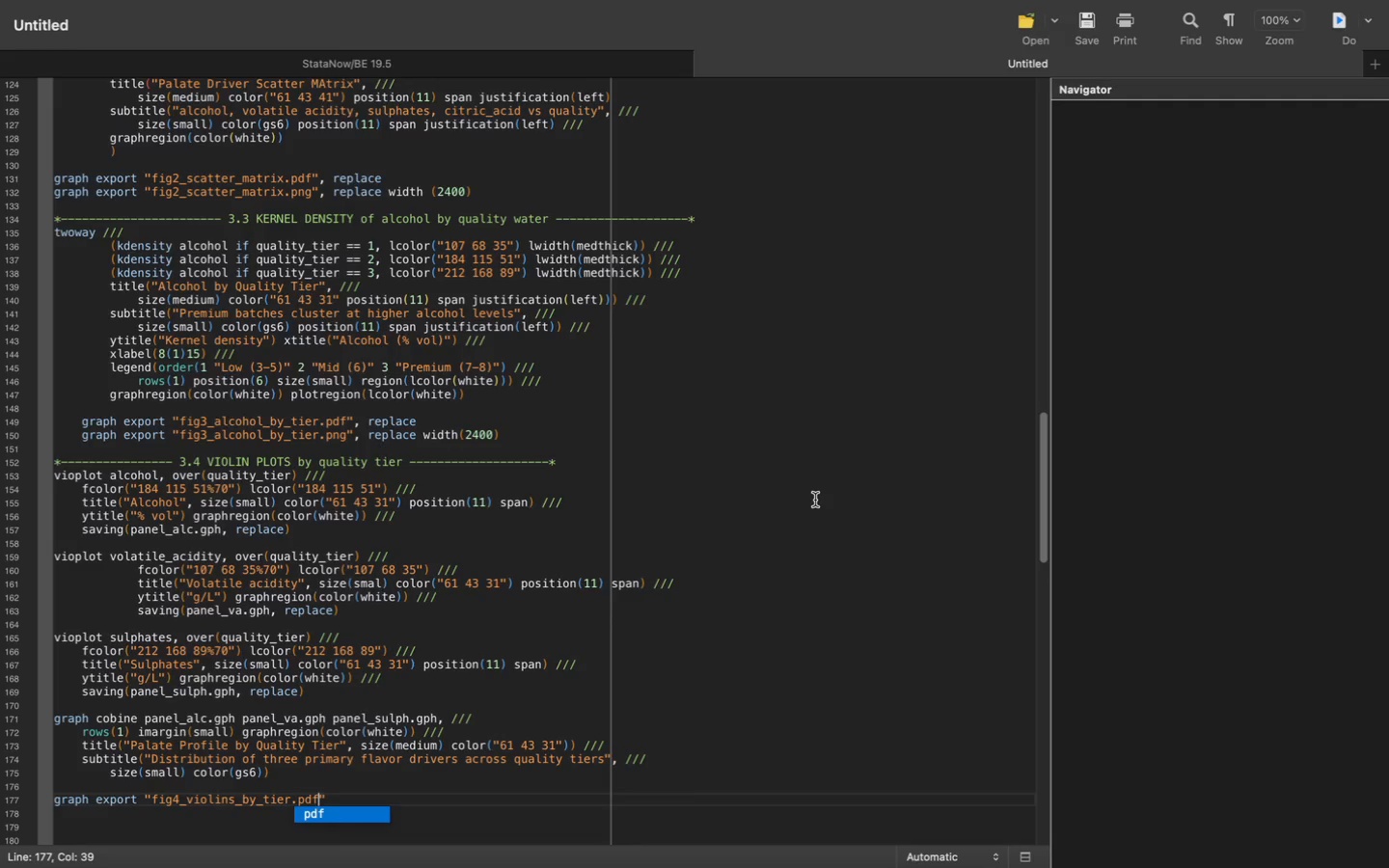 
key(ArrowRight)
 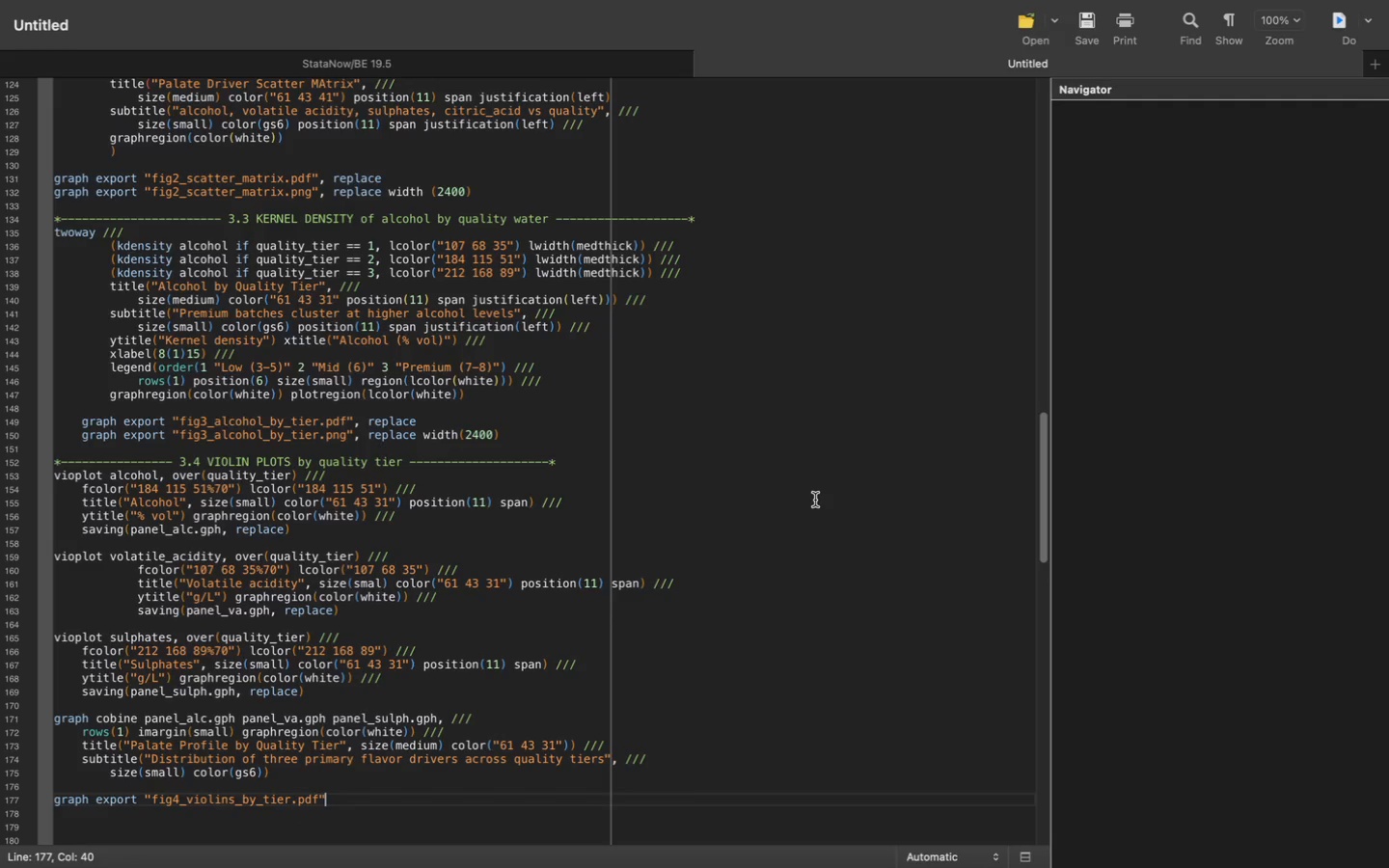 
type(, replace)
 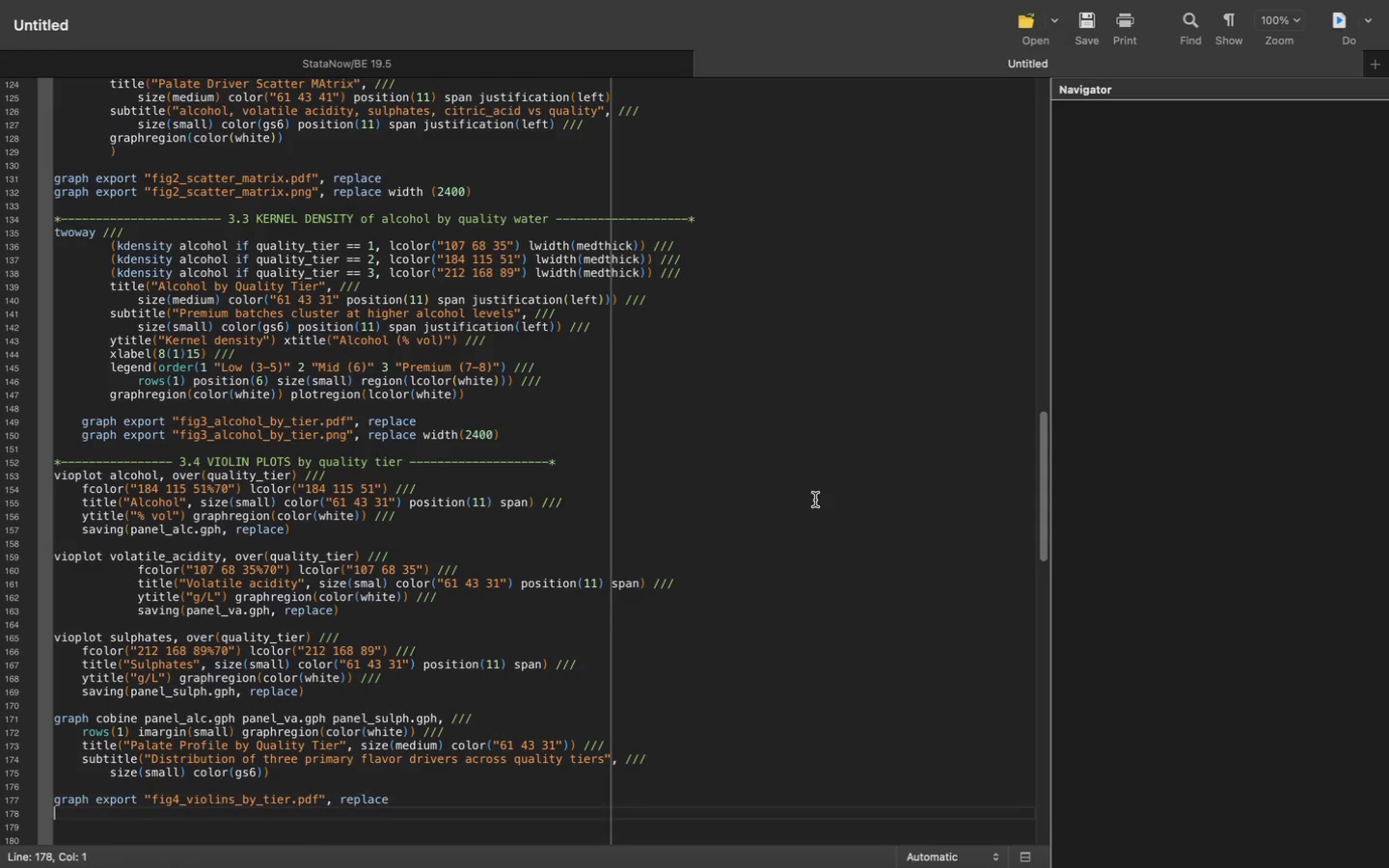 
key(Enter)
 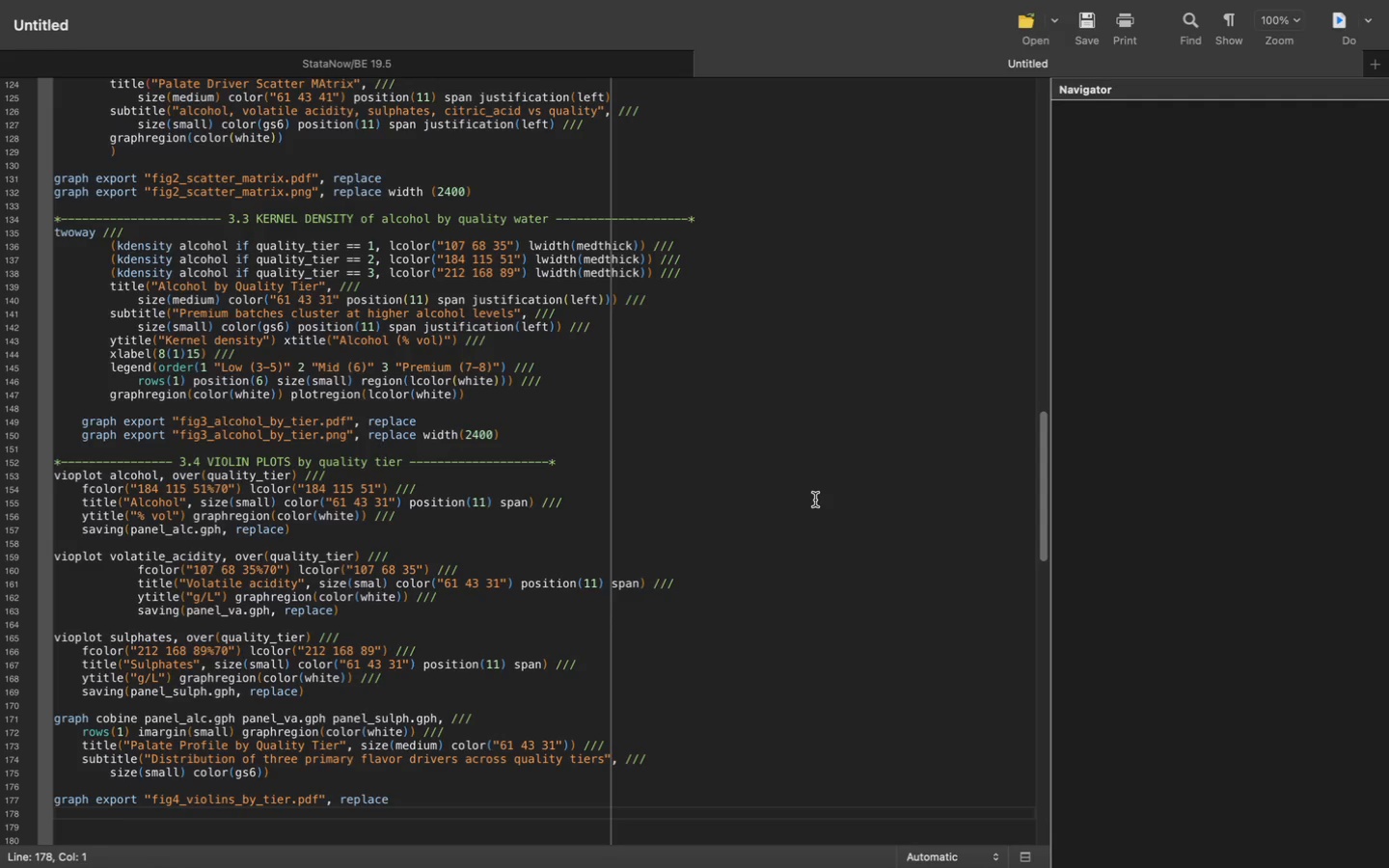 
type(graph export "fig4_b)
key(Backspace)
type(violins_by_tier.png)
 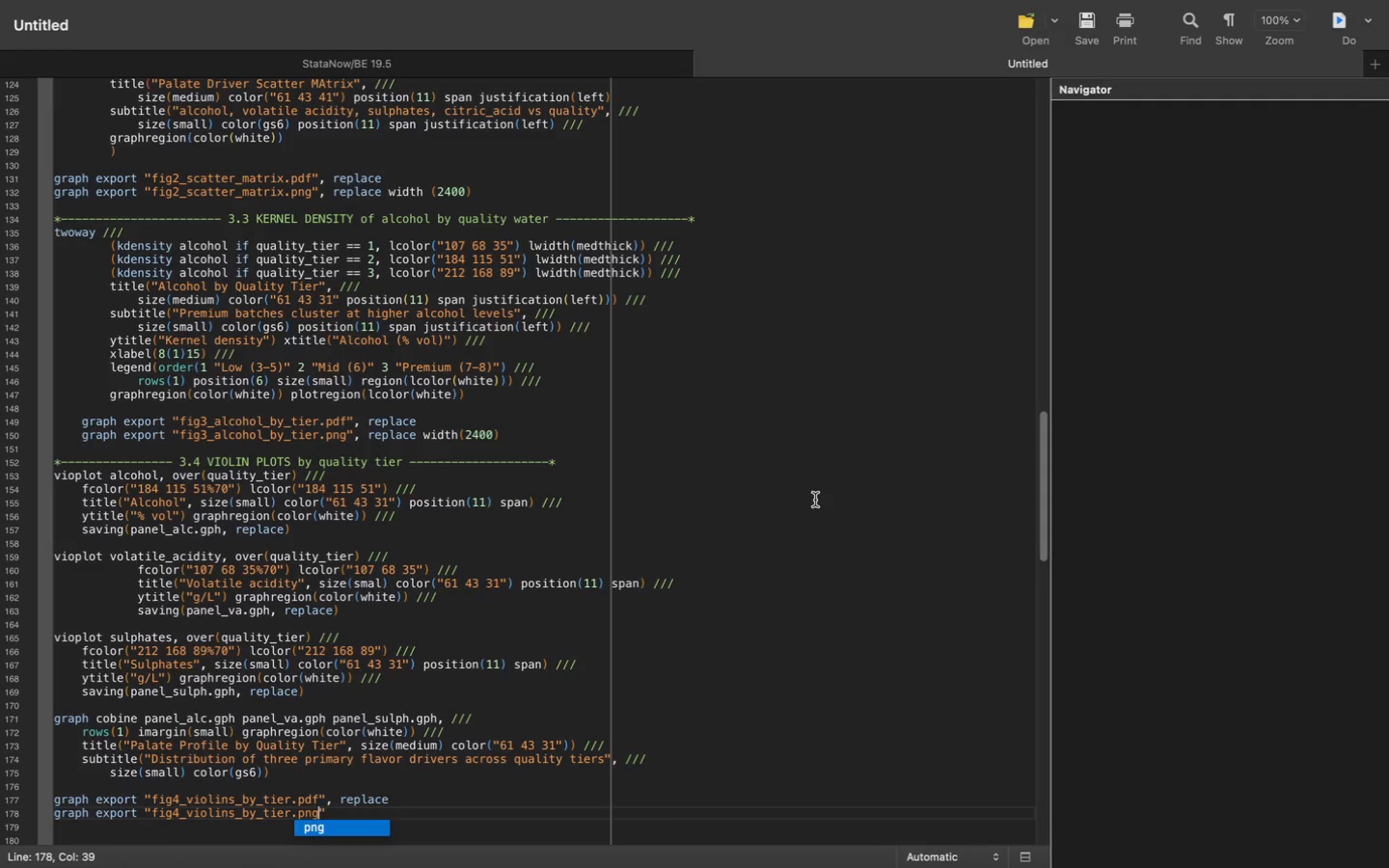 
key(ArrowRight)
 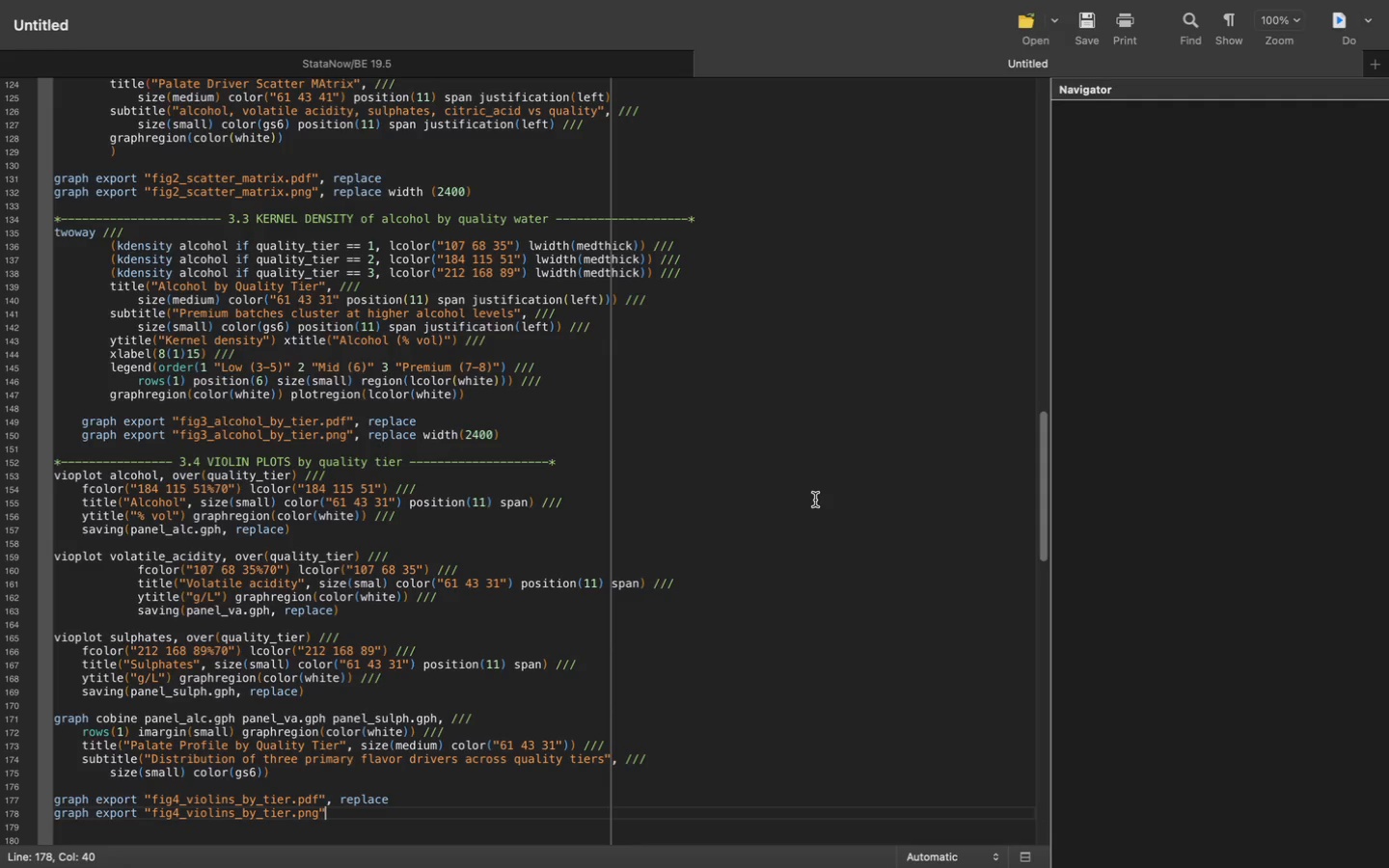 
type(, replace width(3000)
 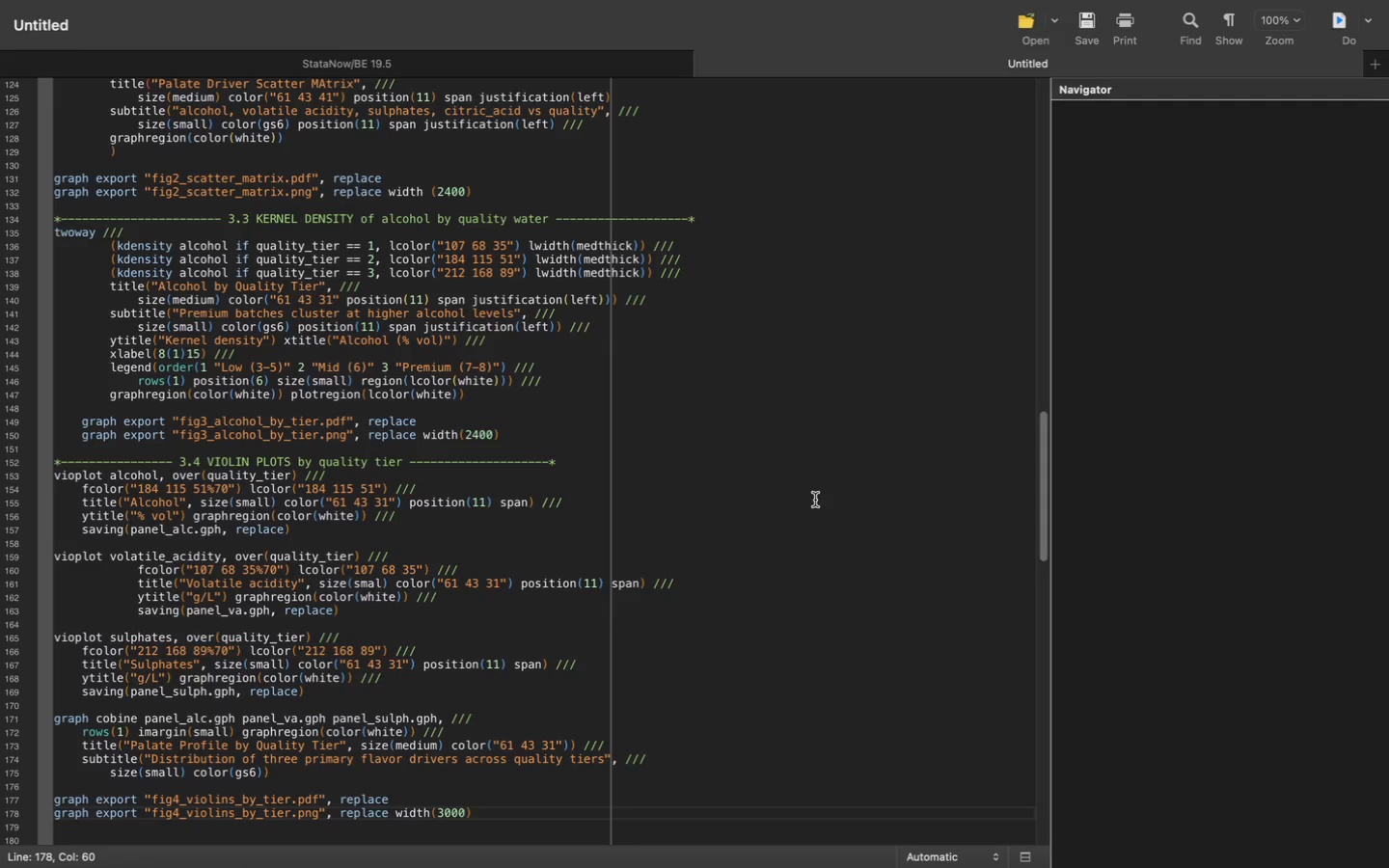 
key(ArrowRight)
 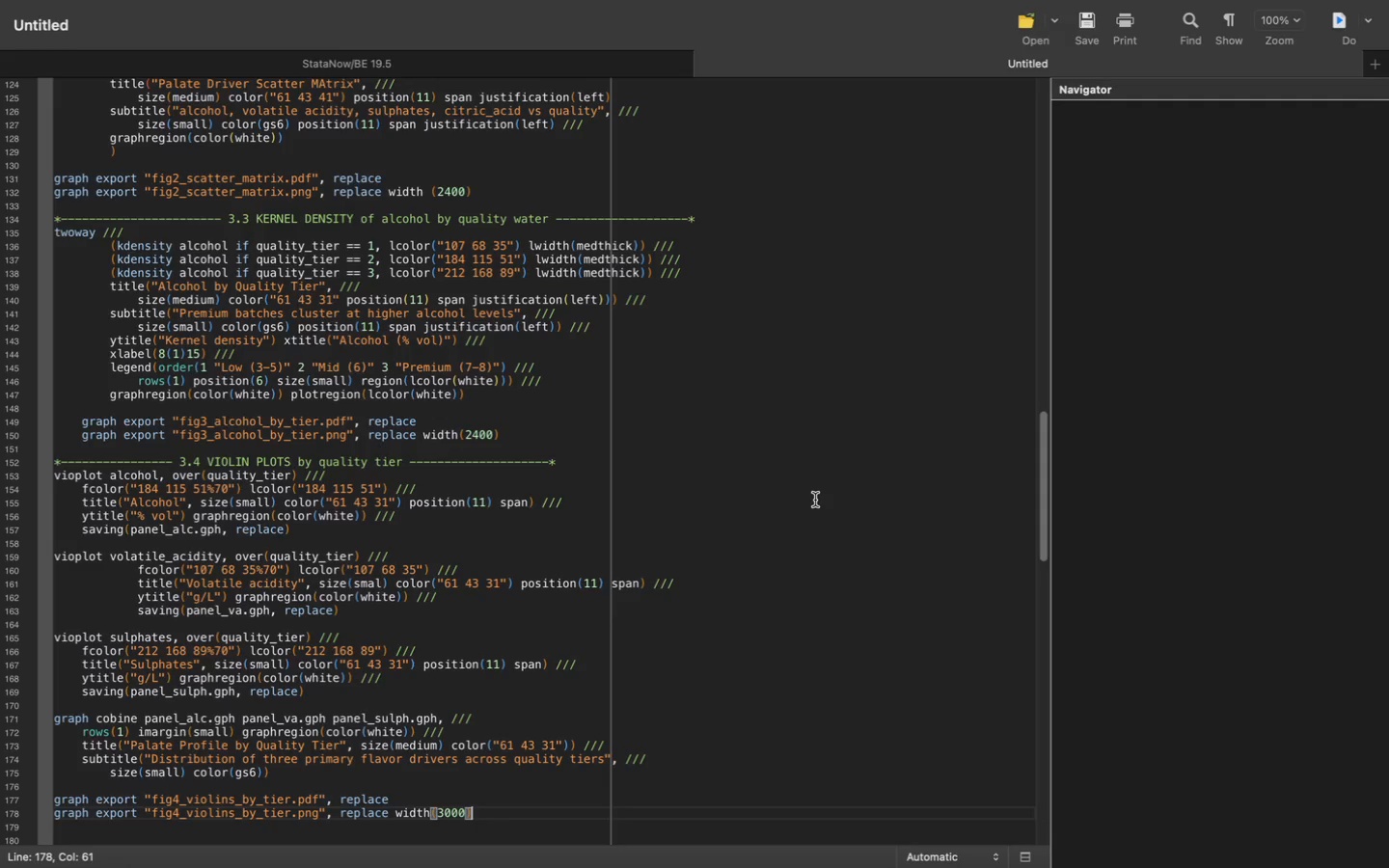 
wait(5.3)
 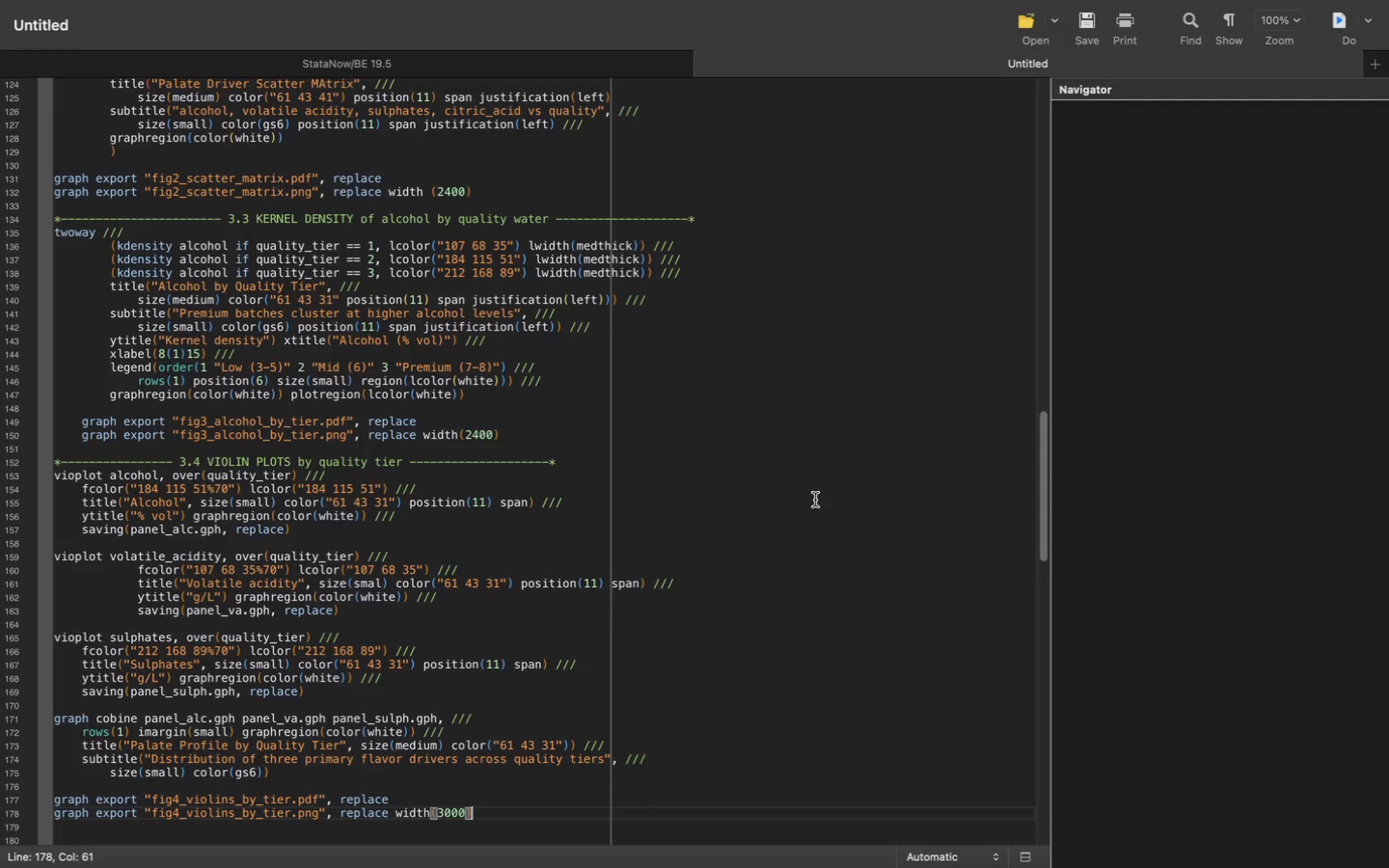 
key(Enter)
 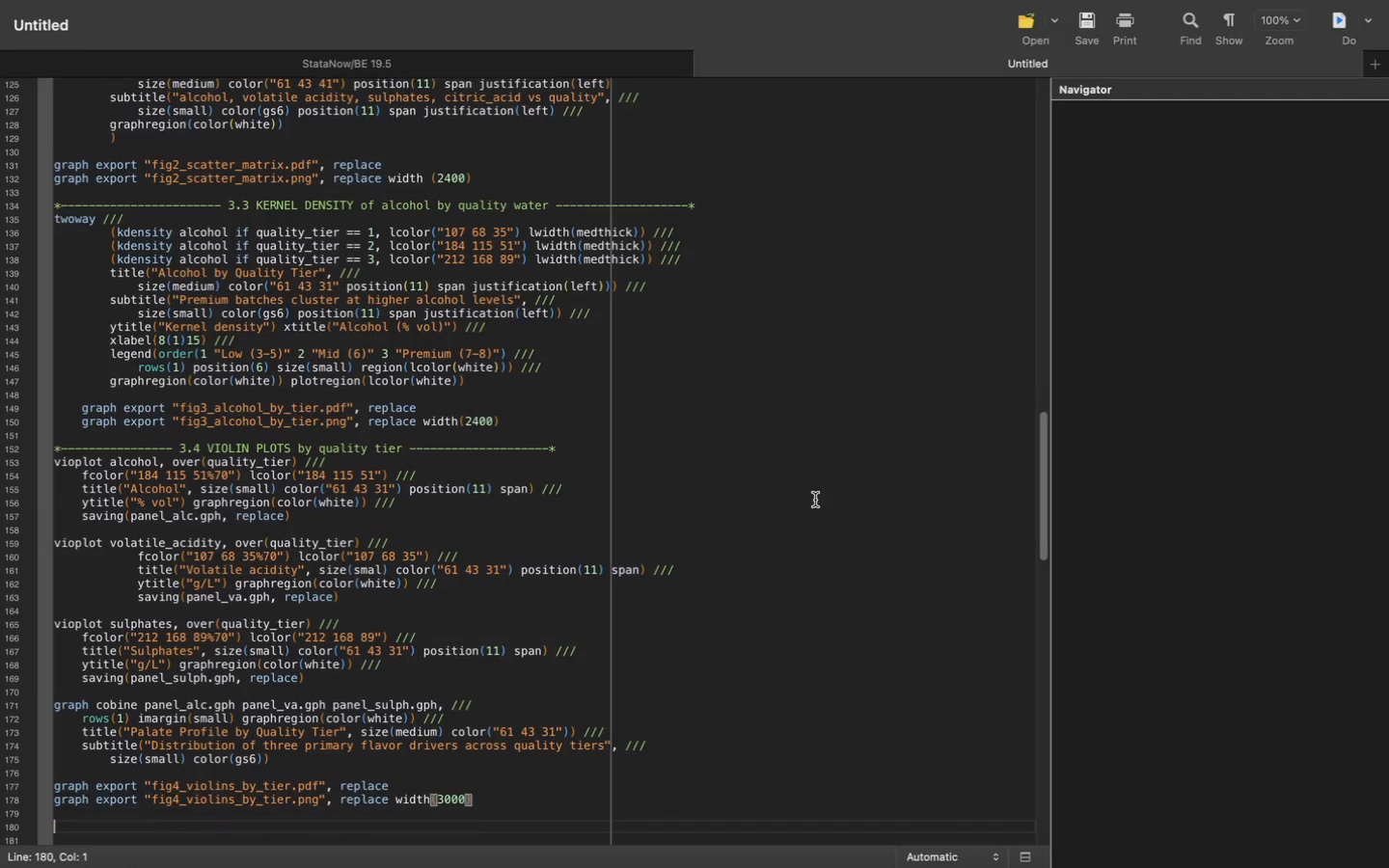 
key(Enter)
 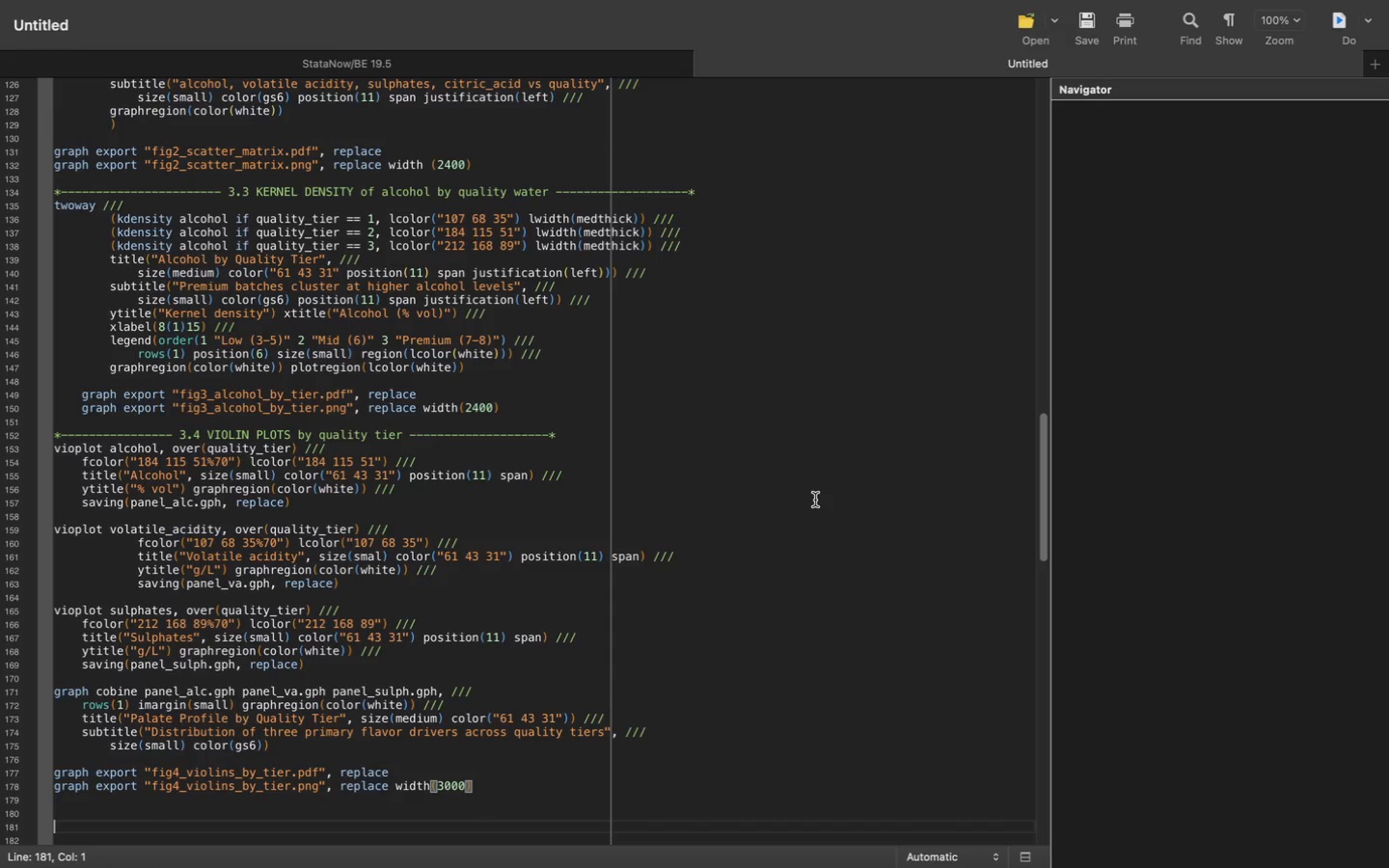 
key(Enter)
 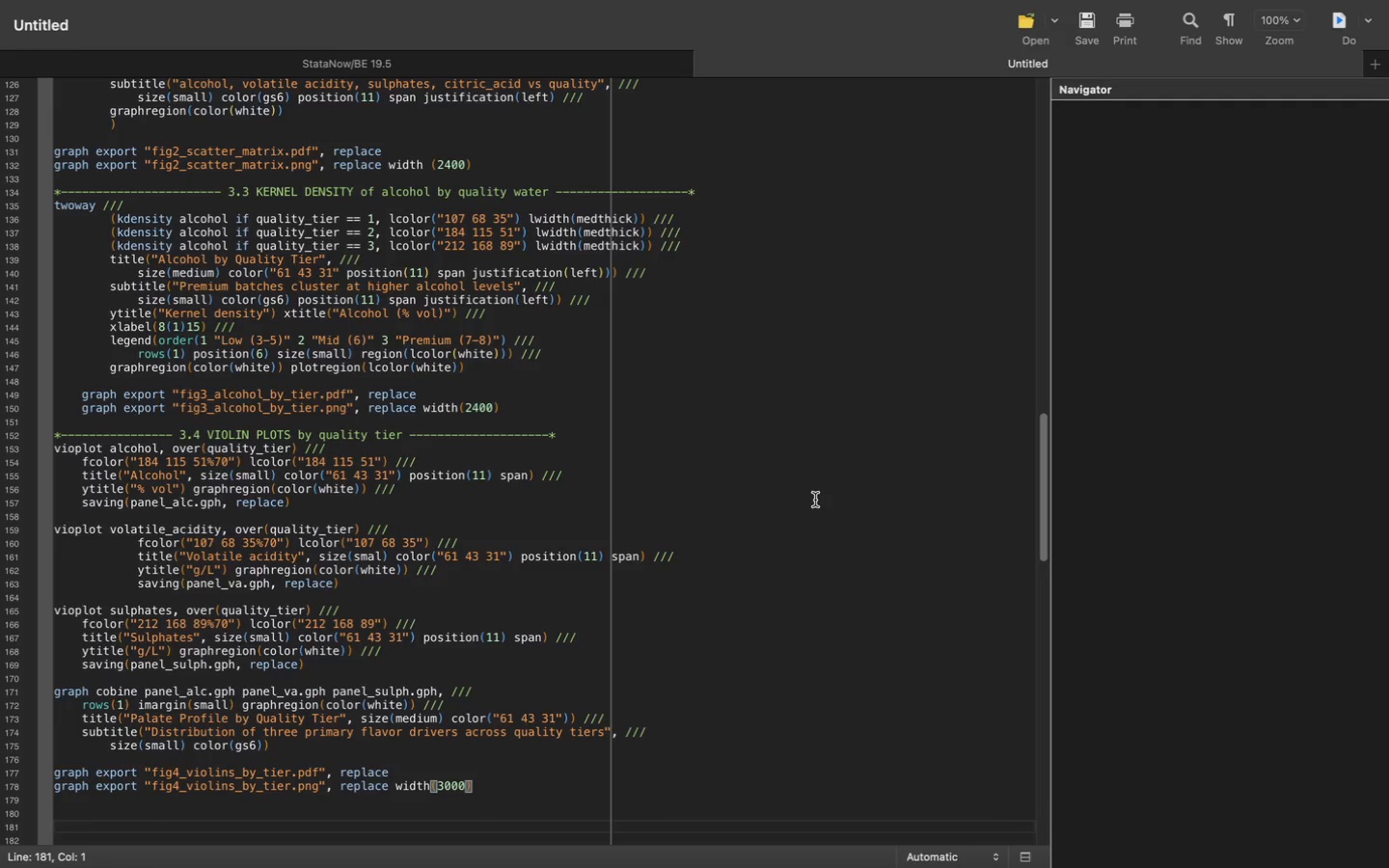 
type(* 4. WRAP UP *)
 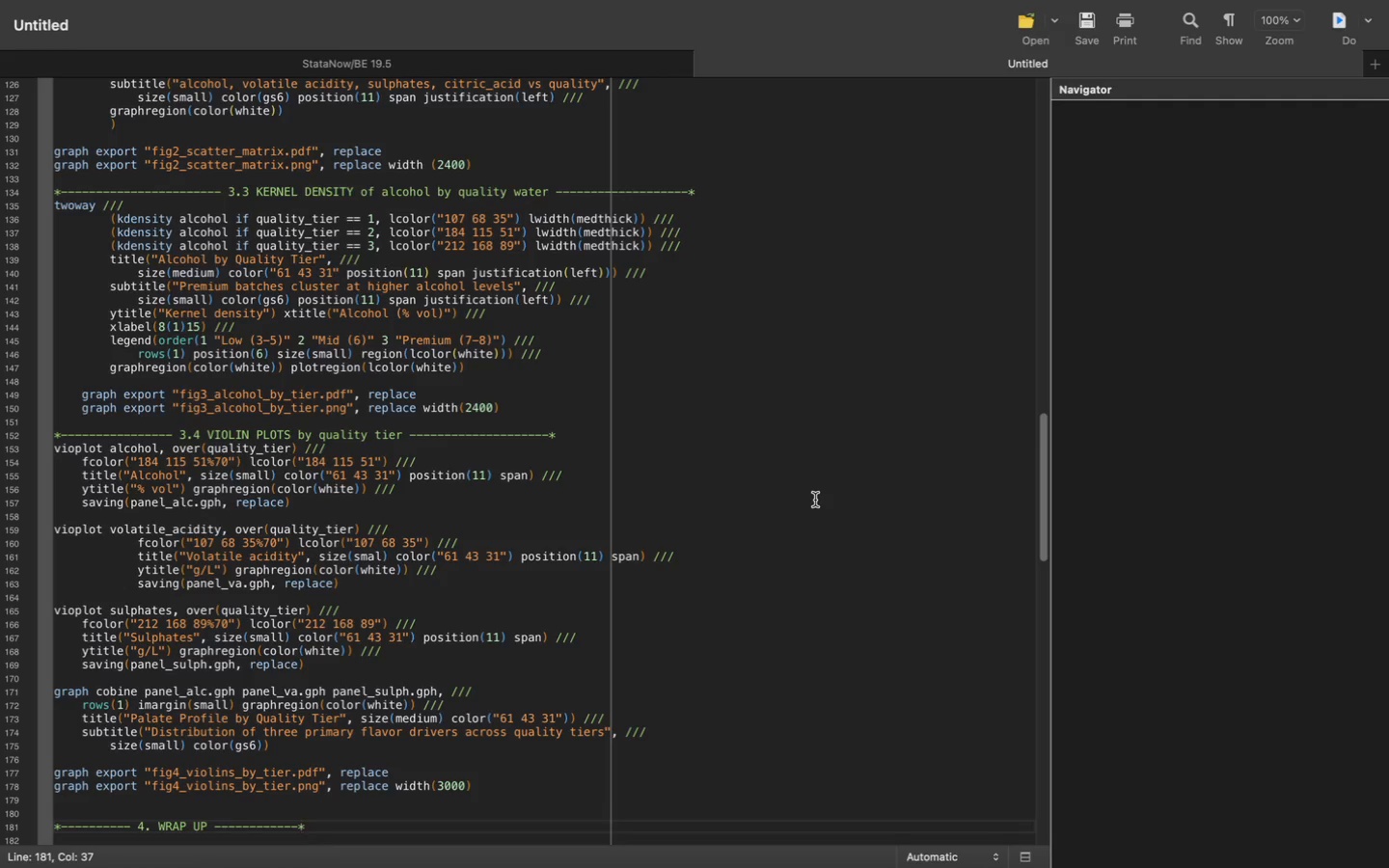 
hold_key(key=Minus, duration=1.21)
 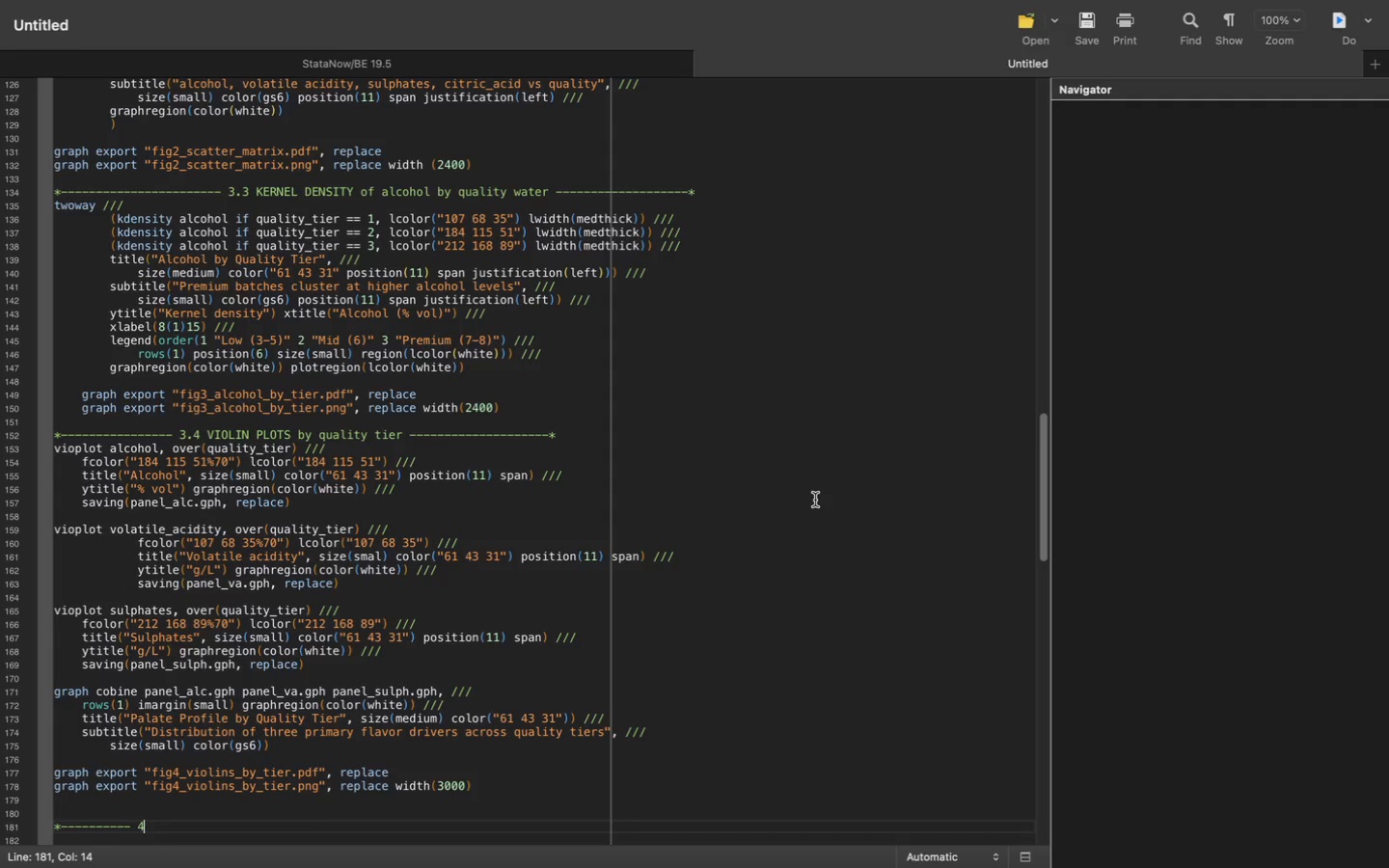 
hold_key(key=Minus, duration=1.36)
 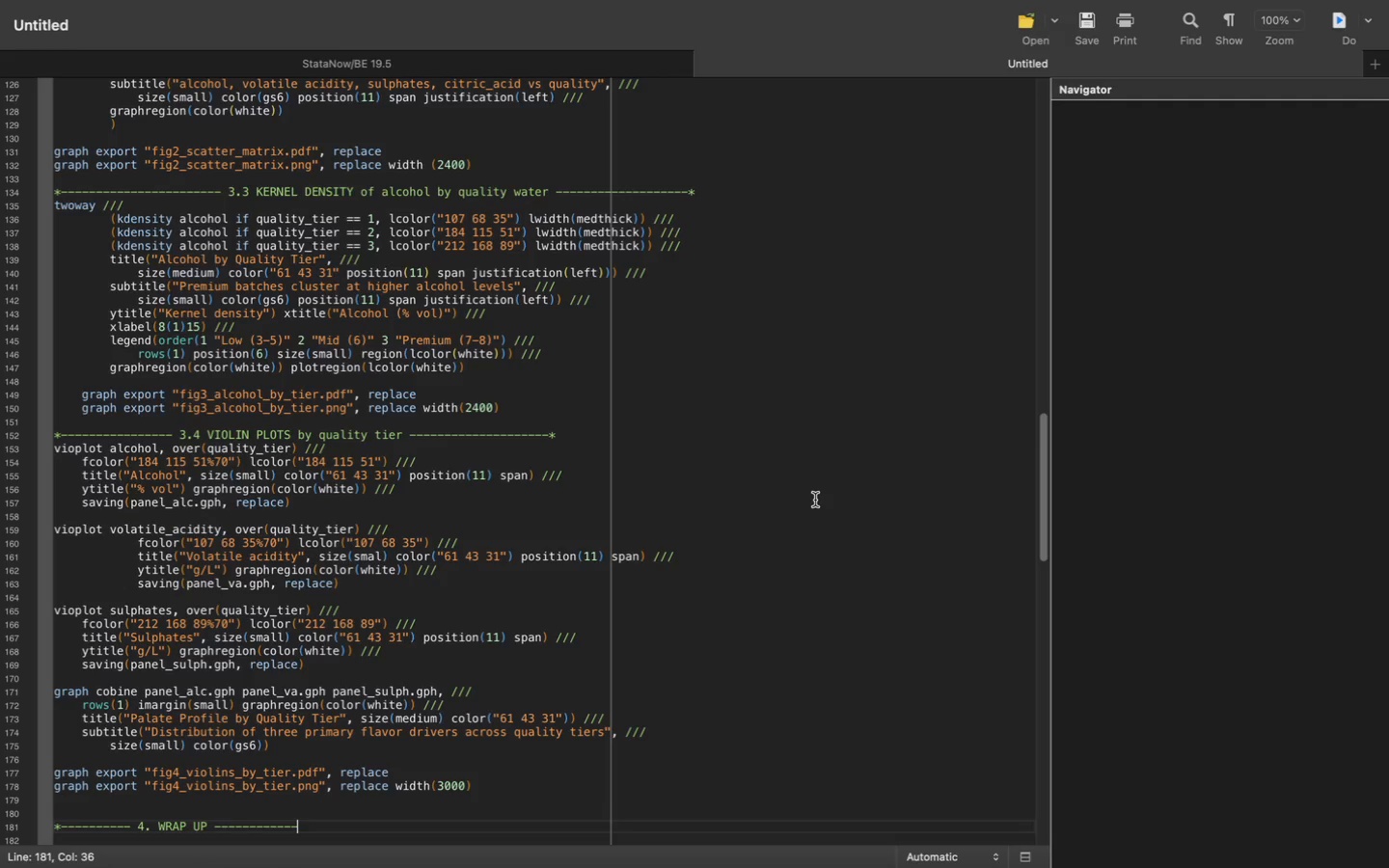 
key(Enter)
 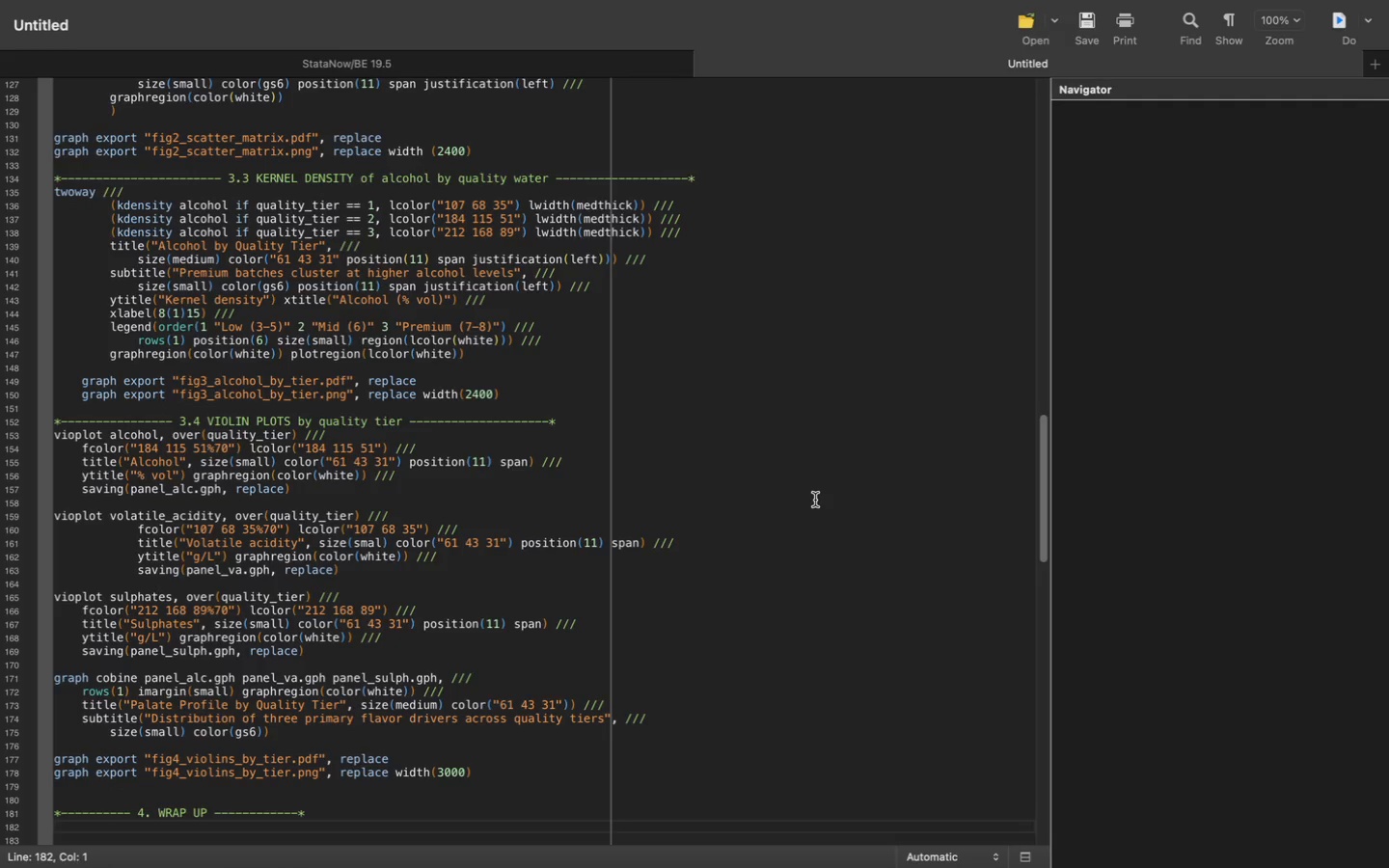 
type(display as result )
 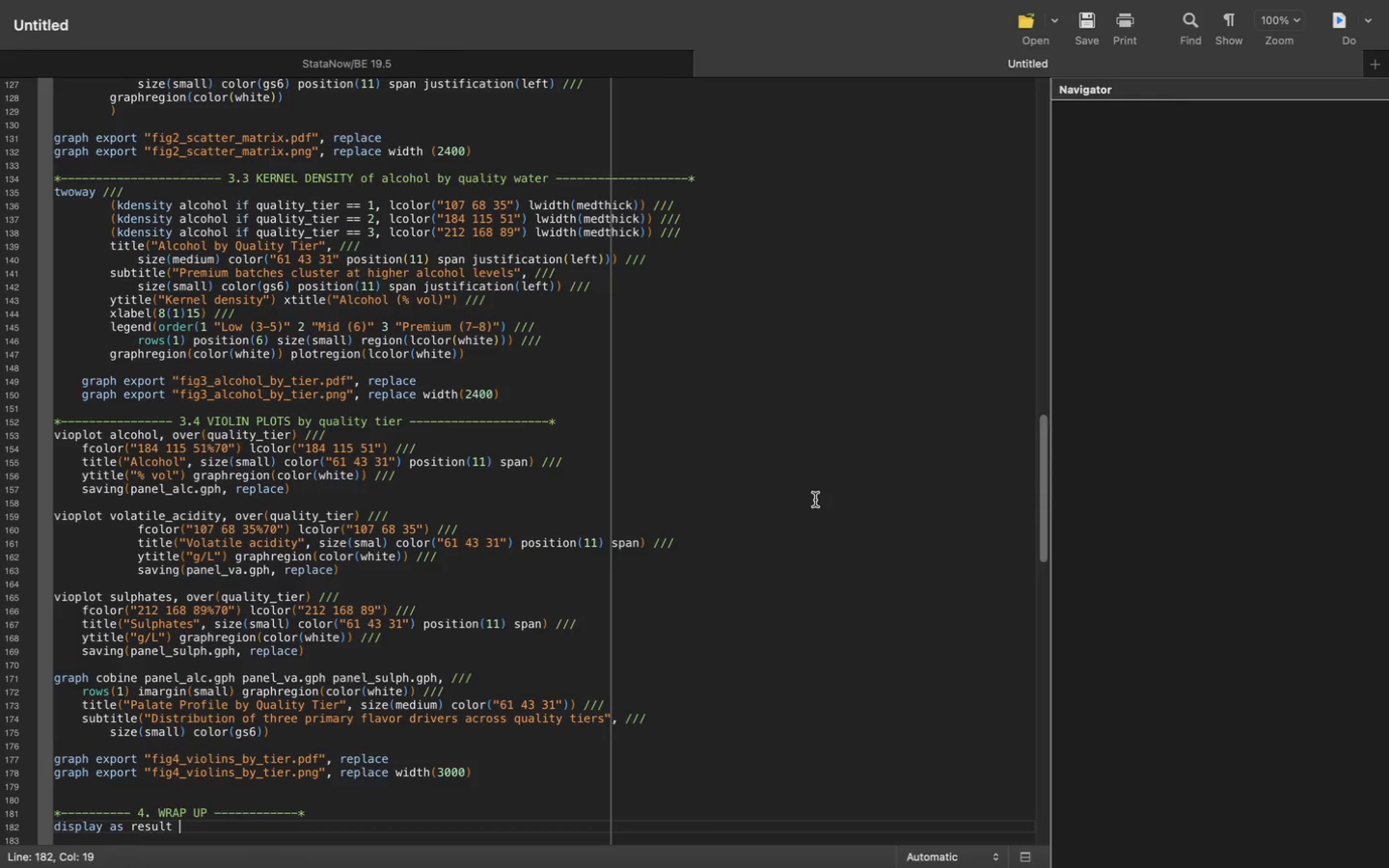 
key(Meta+CommandLeft)
 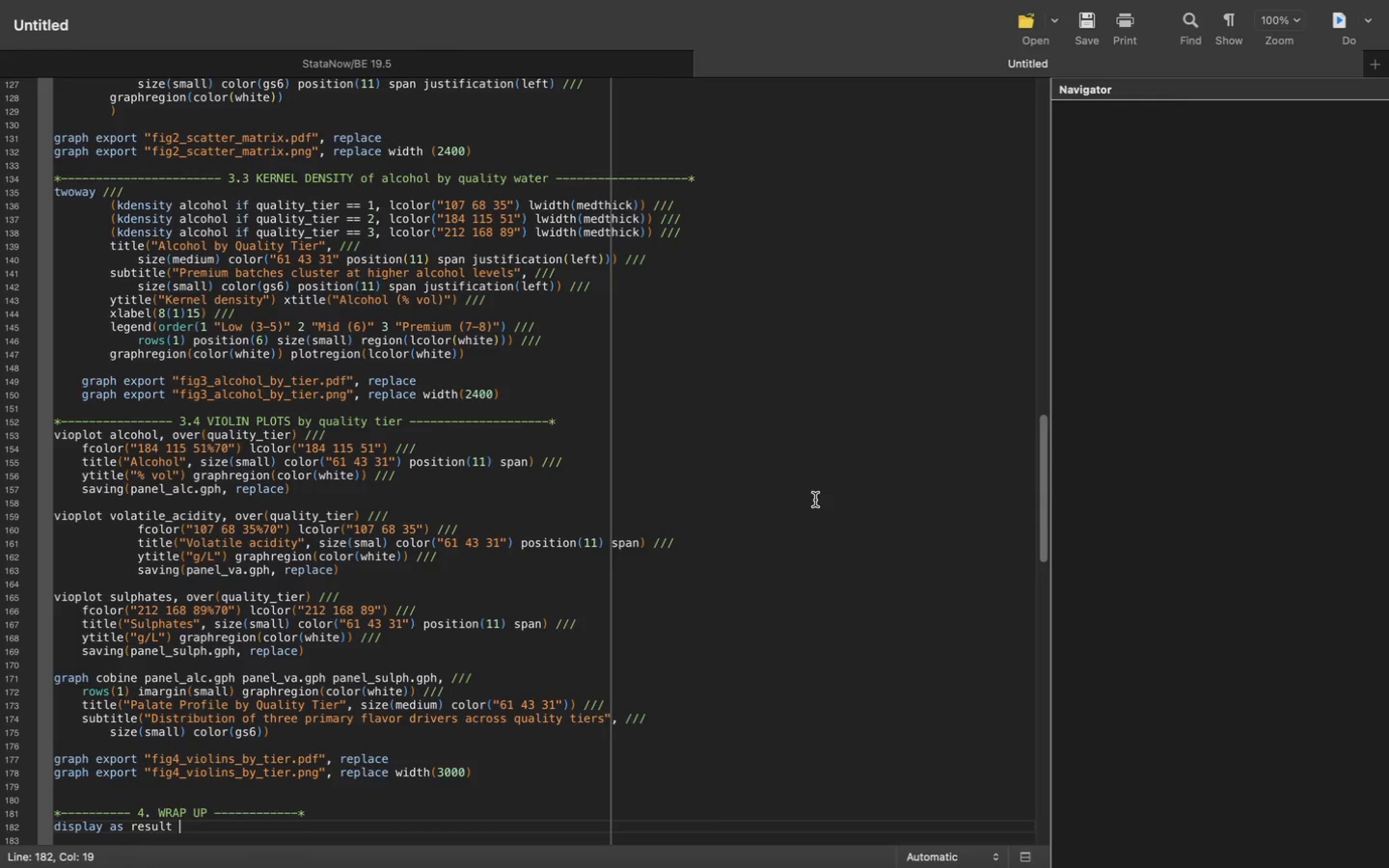 
key(Meta+Tab)